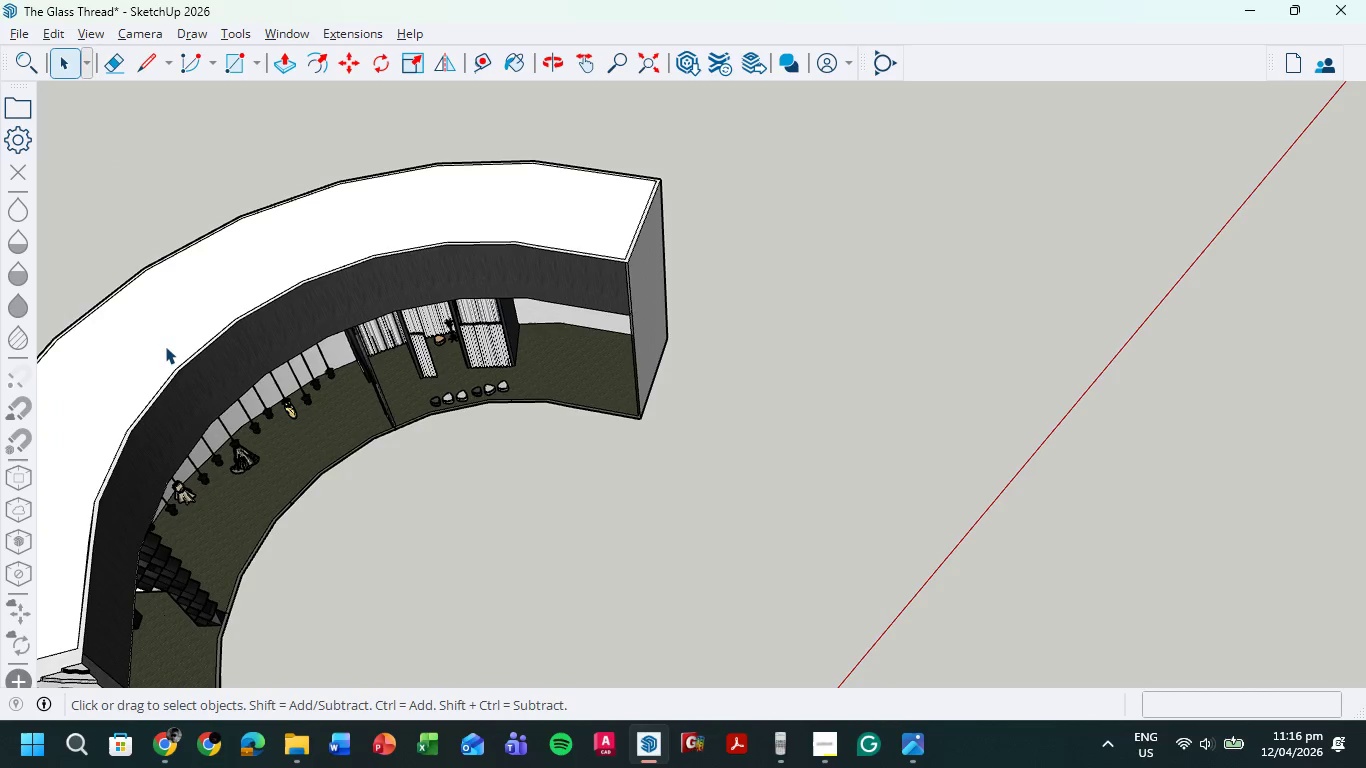 
hold_key(key=ShiftLeft, duration=0.47)
 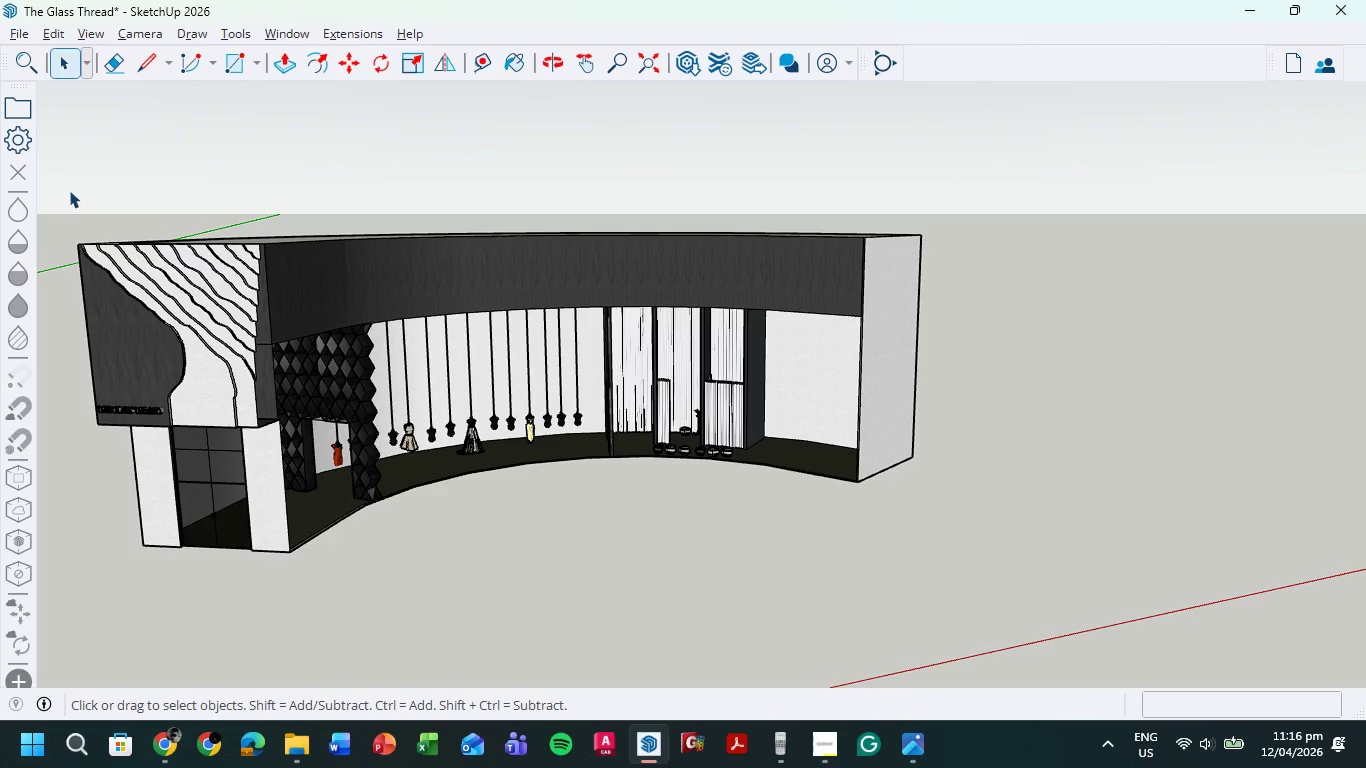 
left_click_drag(start_coordinate=[55, 178], to_coordinate=[1028, 596])
 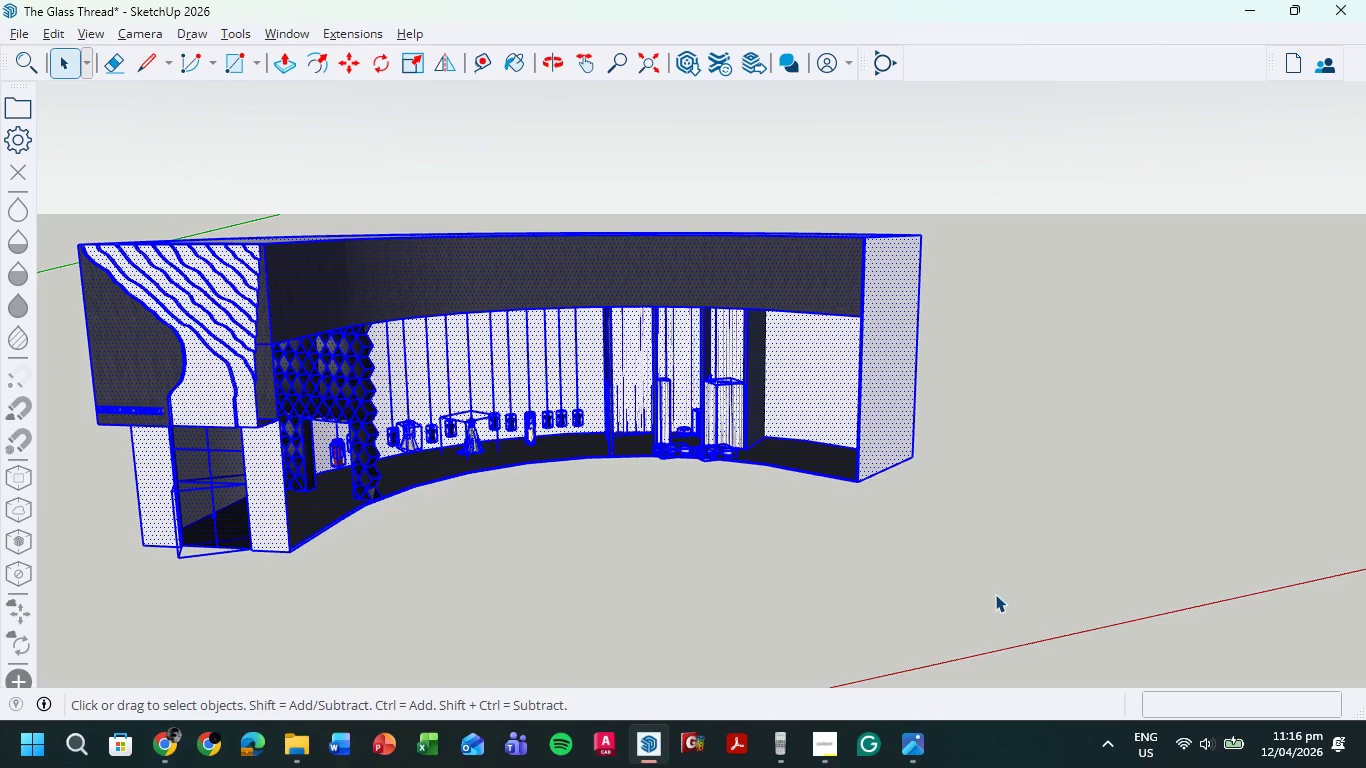 
key(Control+C)
 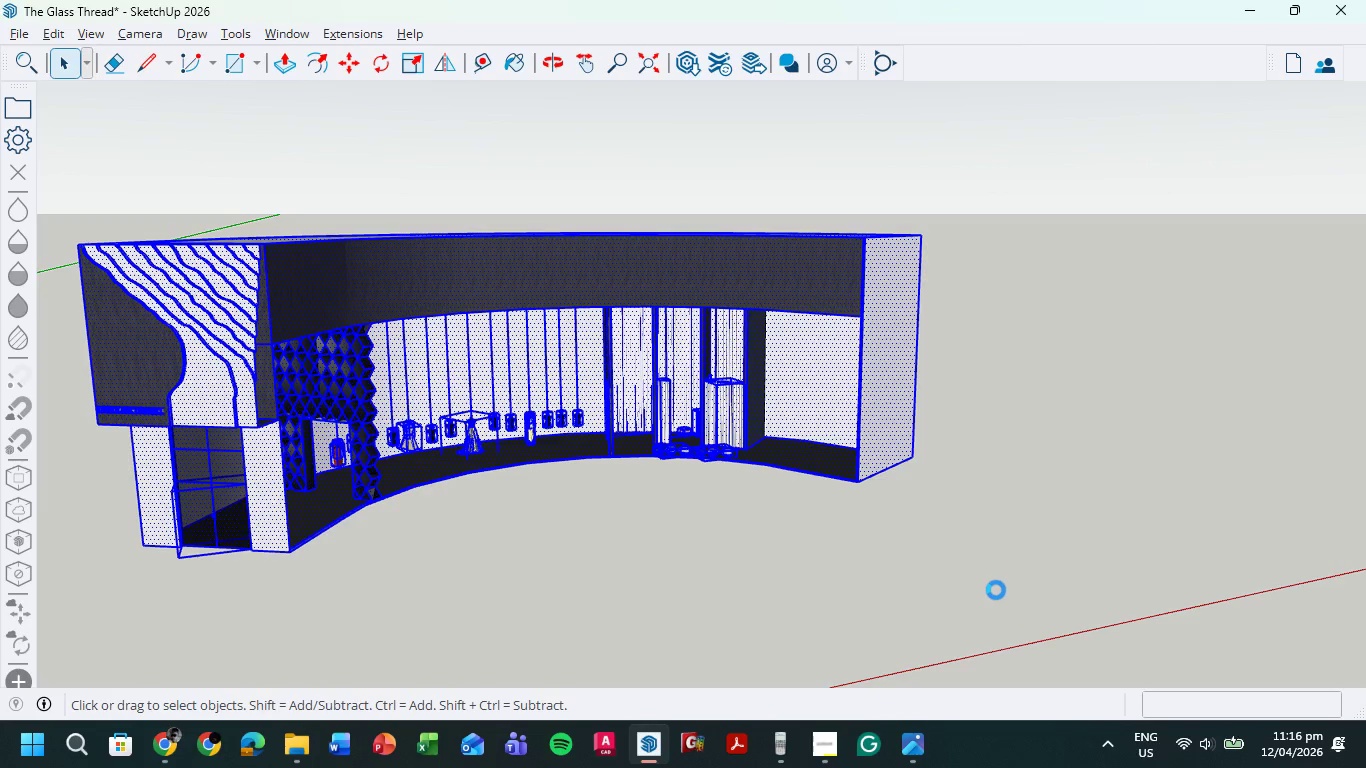 
key(Control+V)
 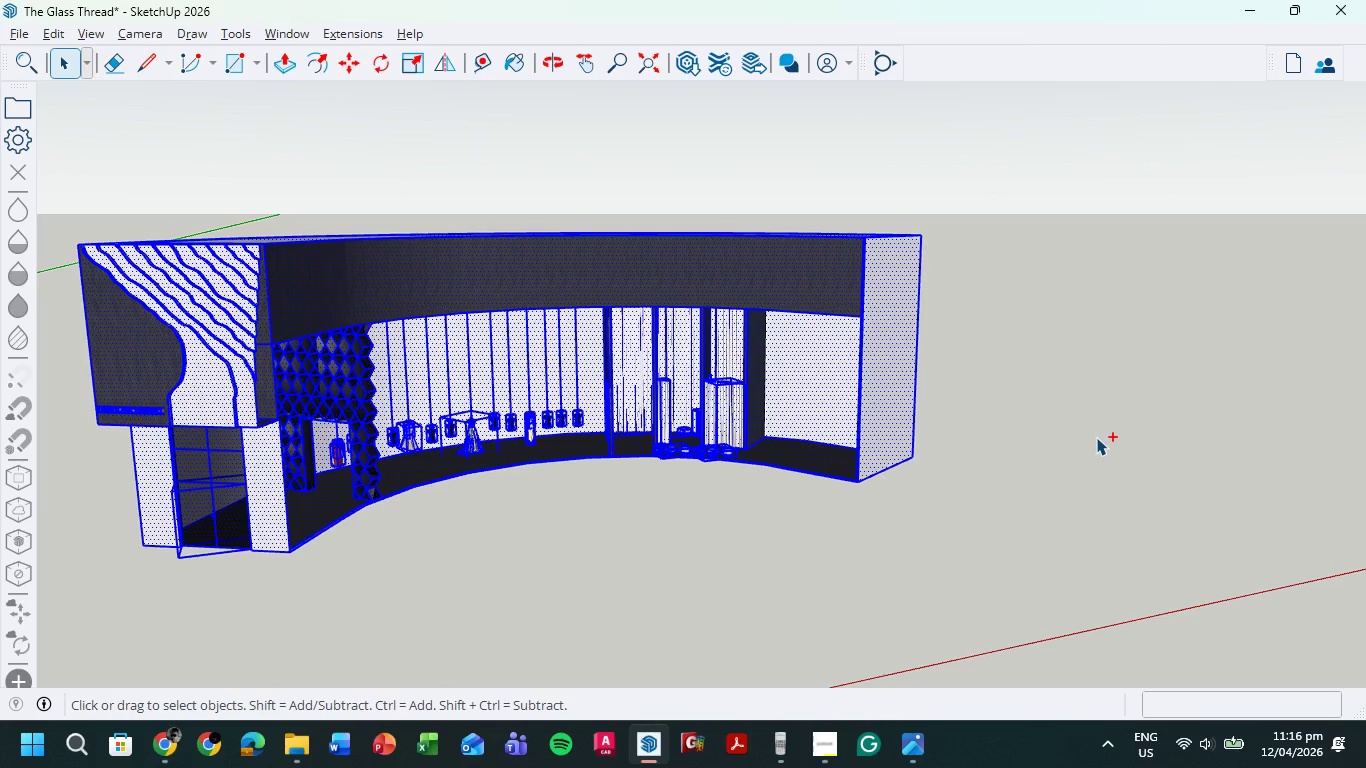 
wait(8.36)
 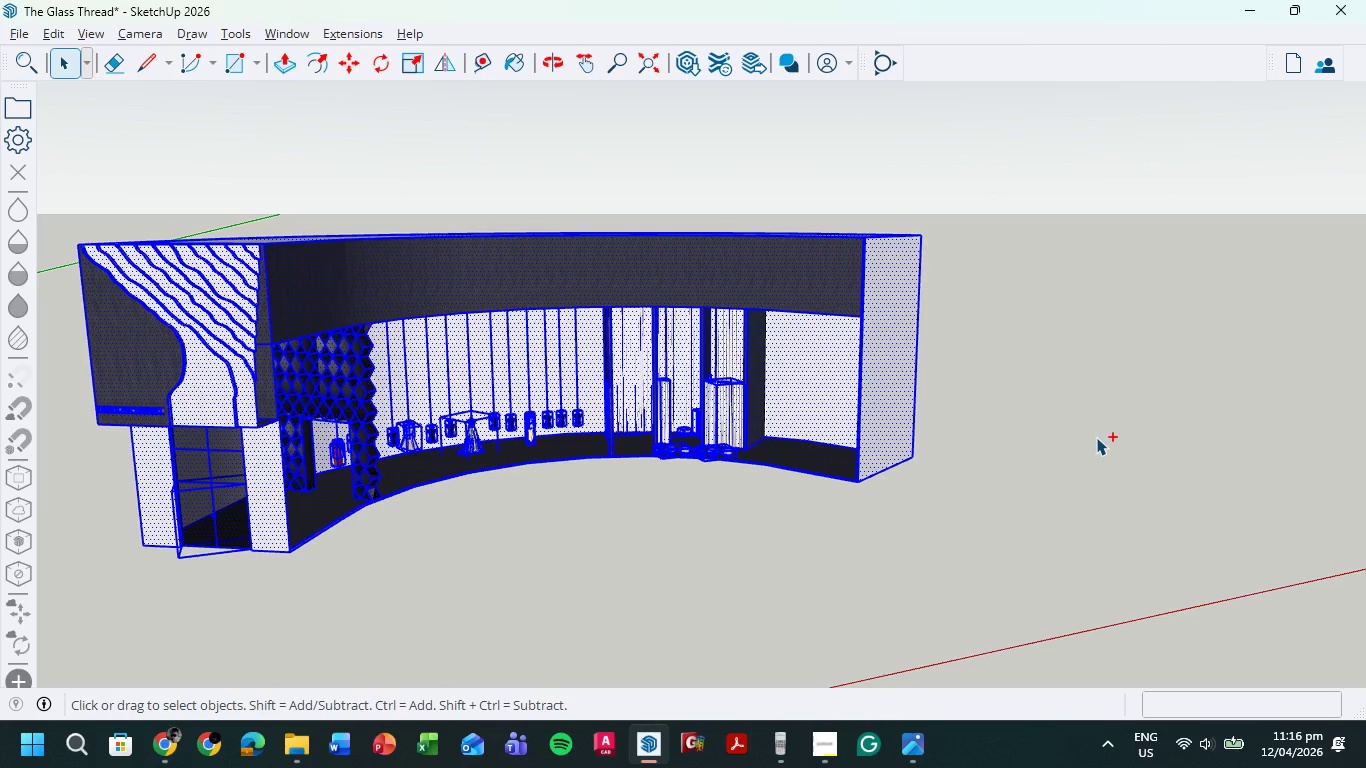 
left_click_drag(start_coordinate=[1158, 414], to_coordinate=[1084, 436])
 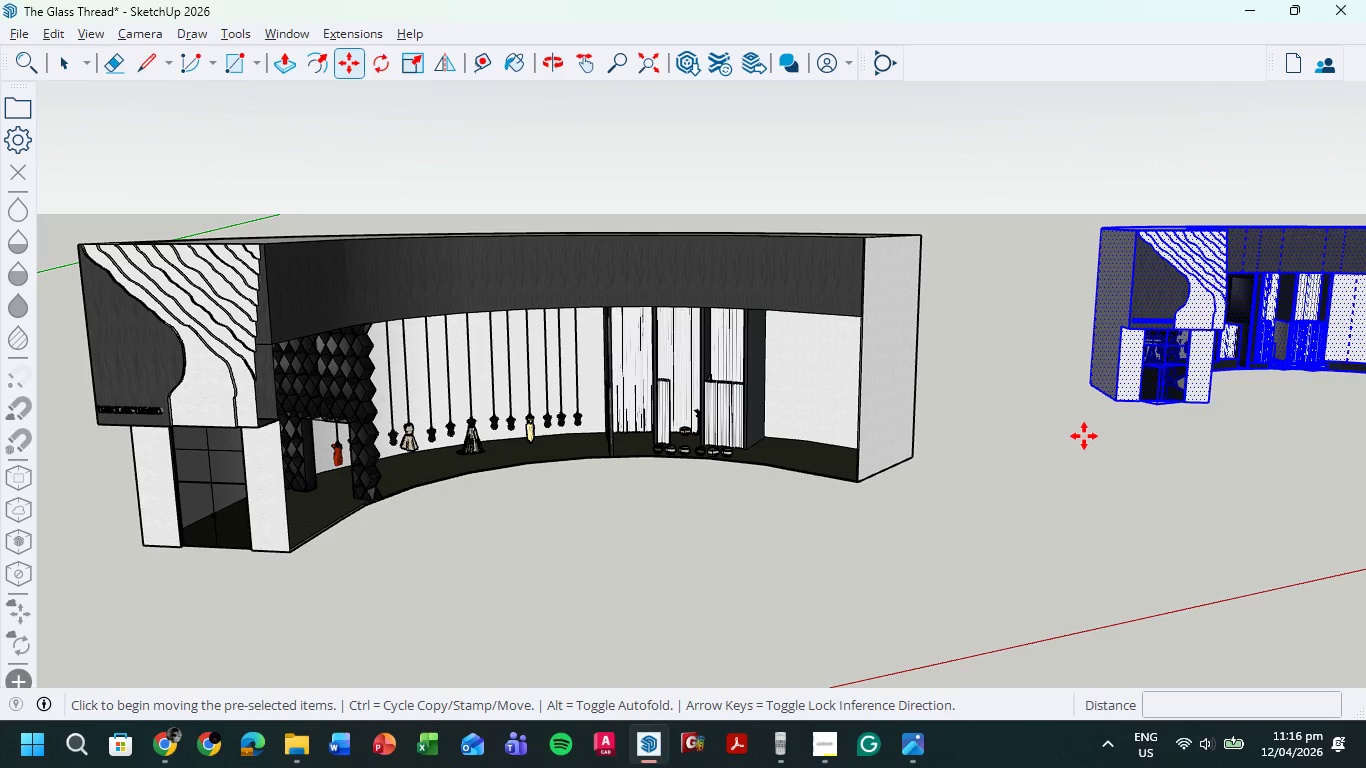 
left_click([1084, 436])
 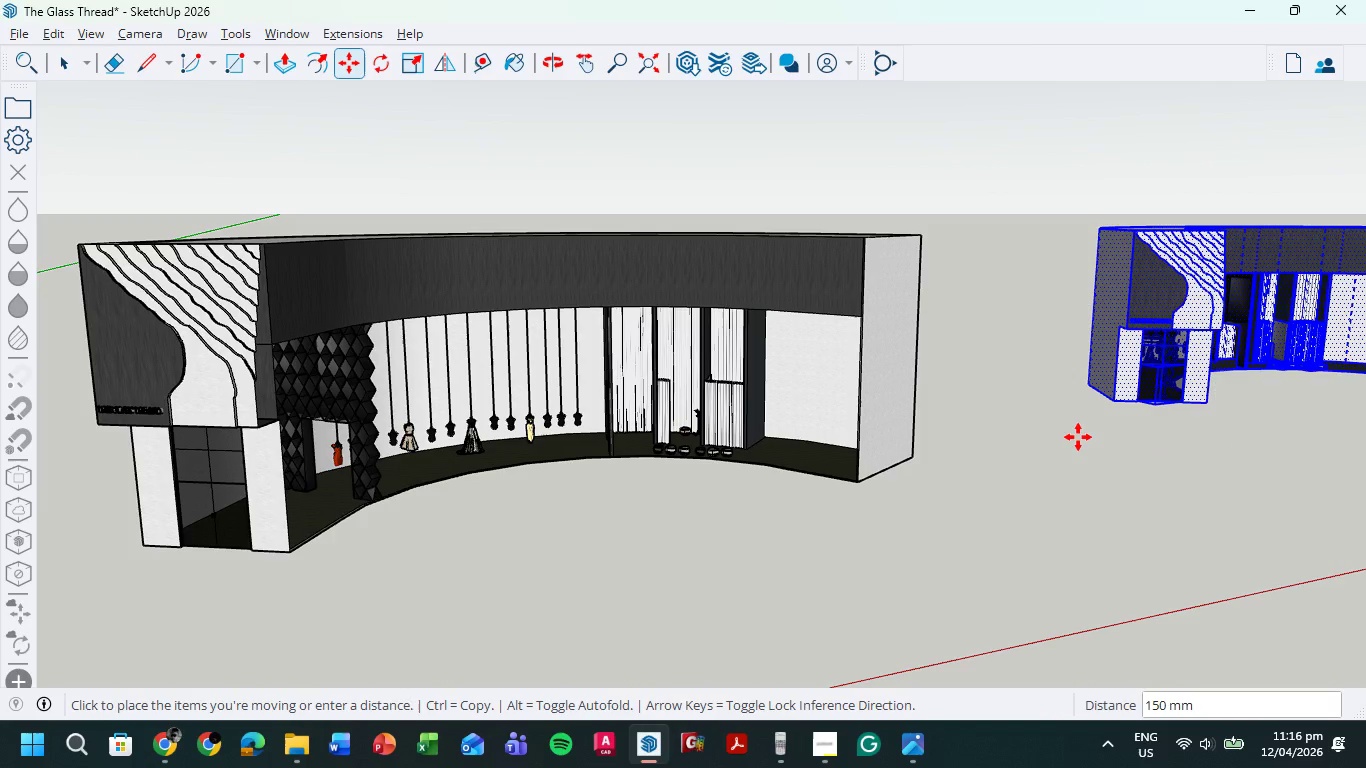 
wait(20.38)
 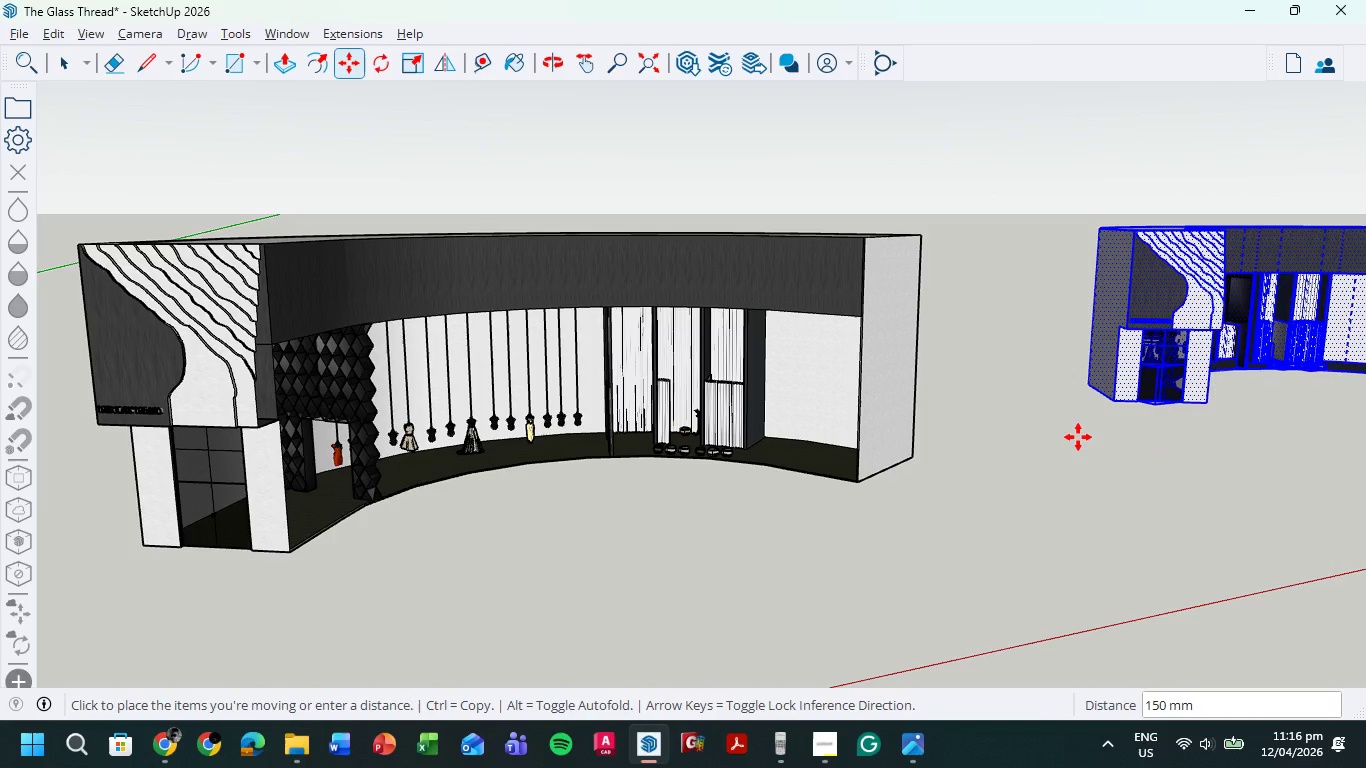 
left_click([1063, 471])
 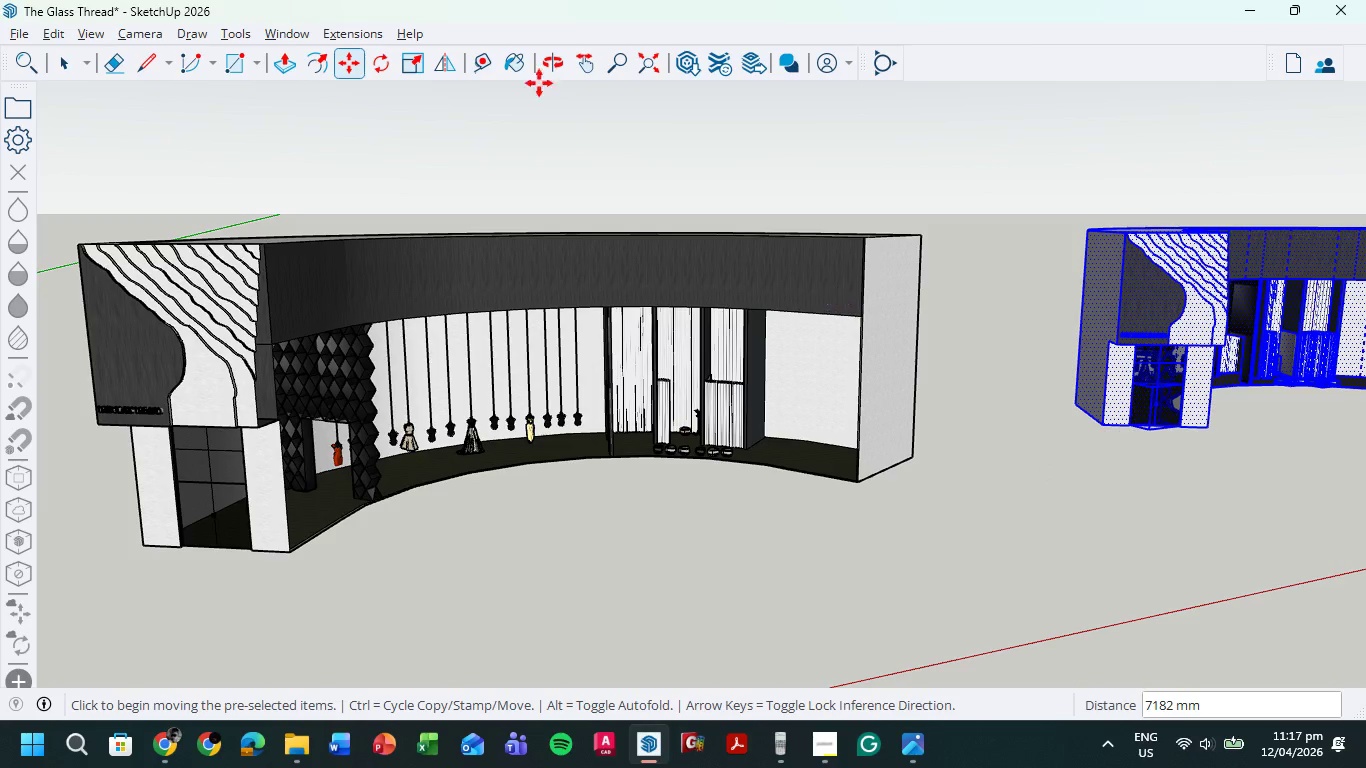 
left_click([78, 56])
 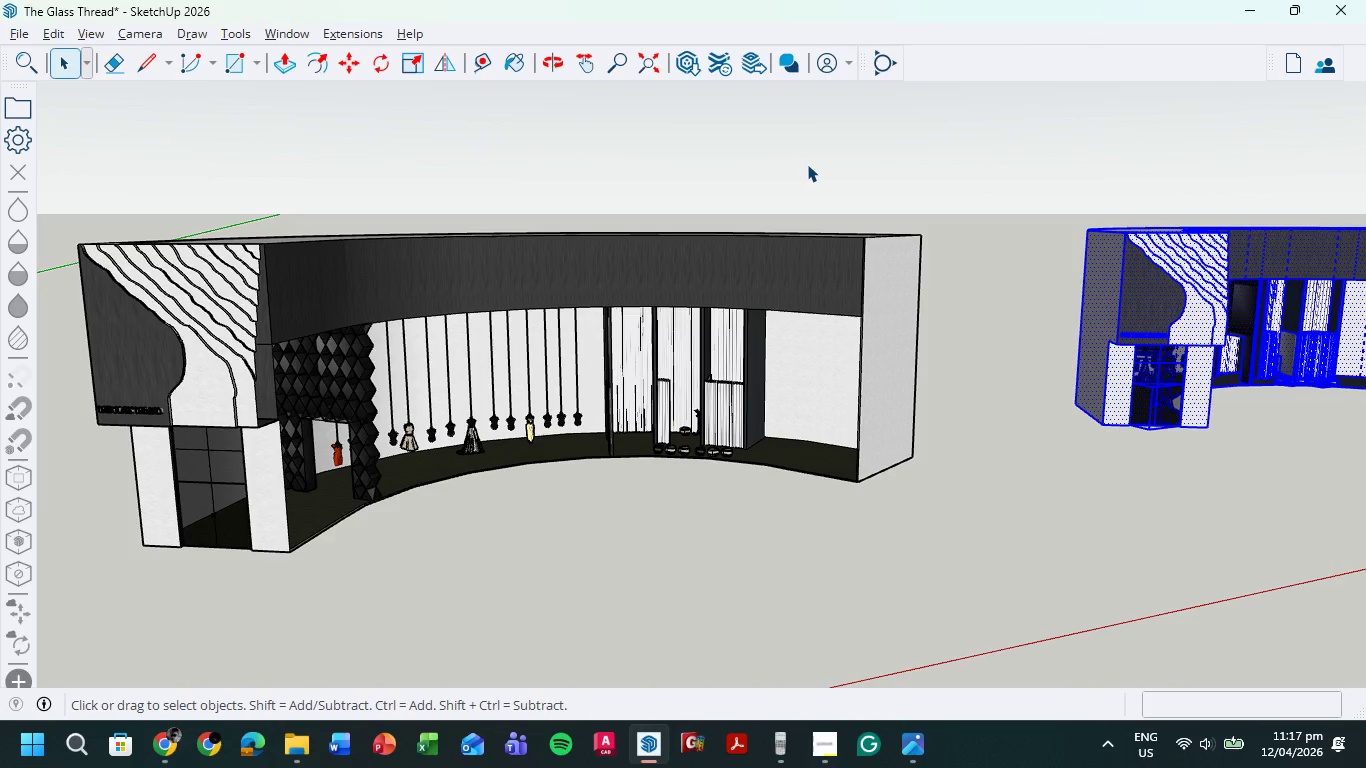 
left_click([812, 161])
 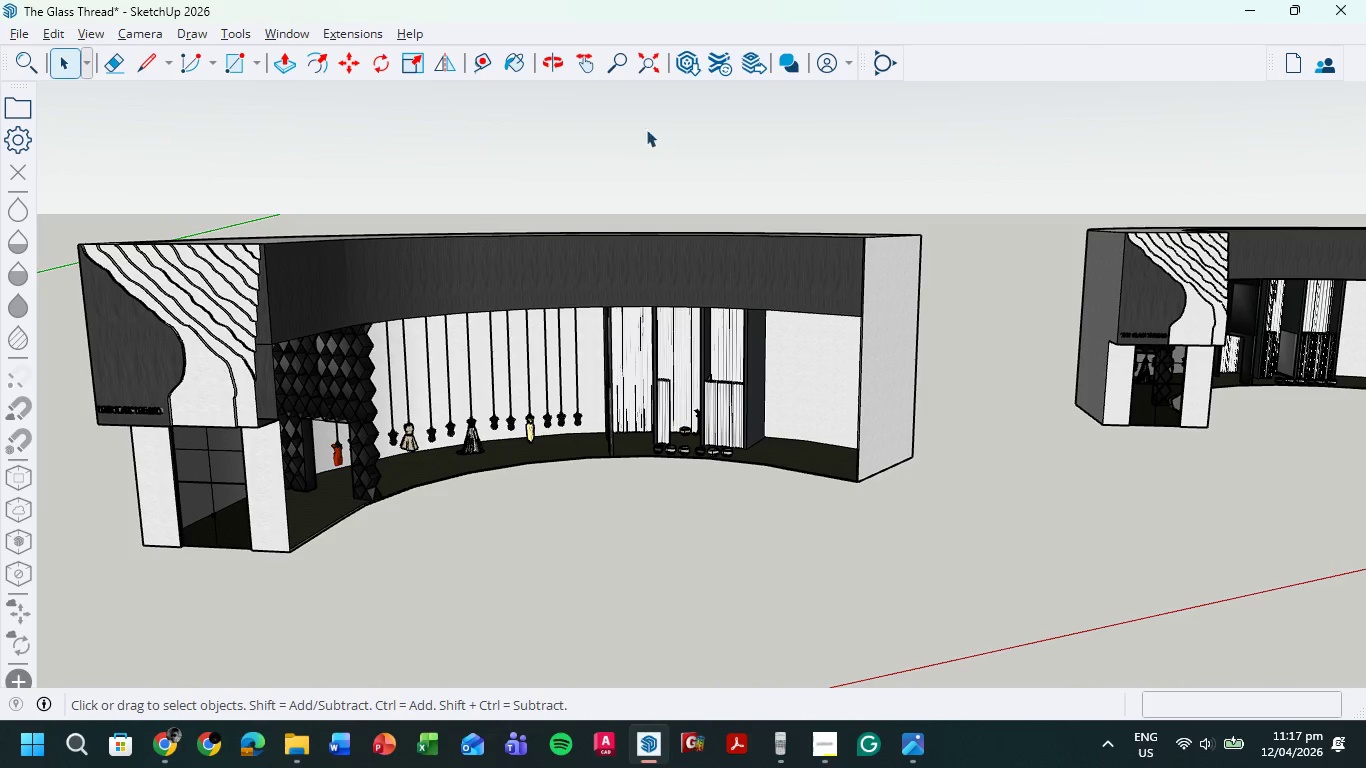 
scroll: coordinate [638, 205], scroll_direction: down, amount: 7.0
 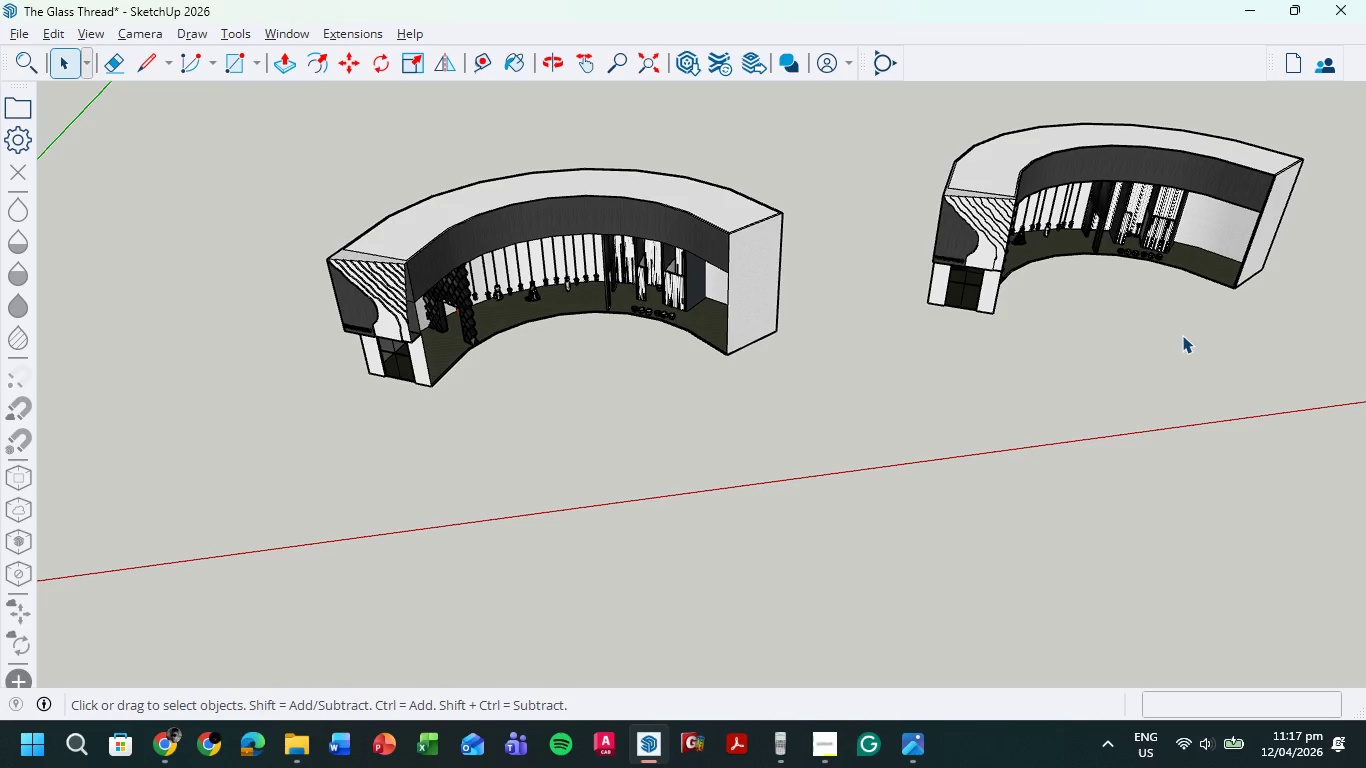 
wait(36.69)
 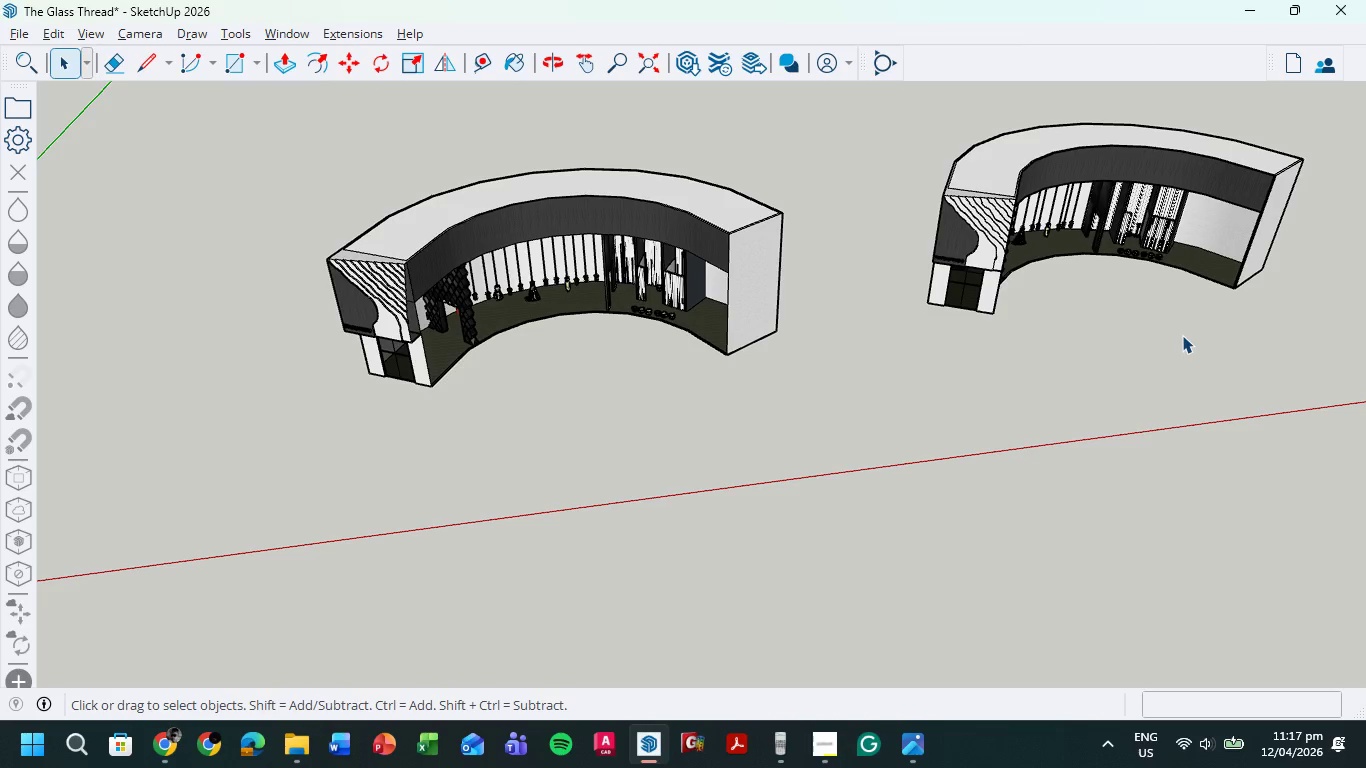 
scroll: coordinate [888, 313], scroll_direction: down, amount: 2.0
 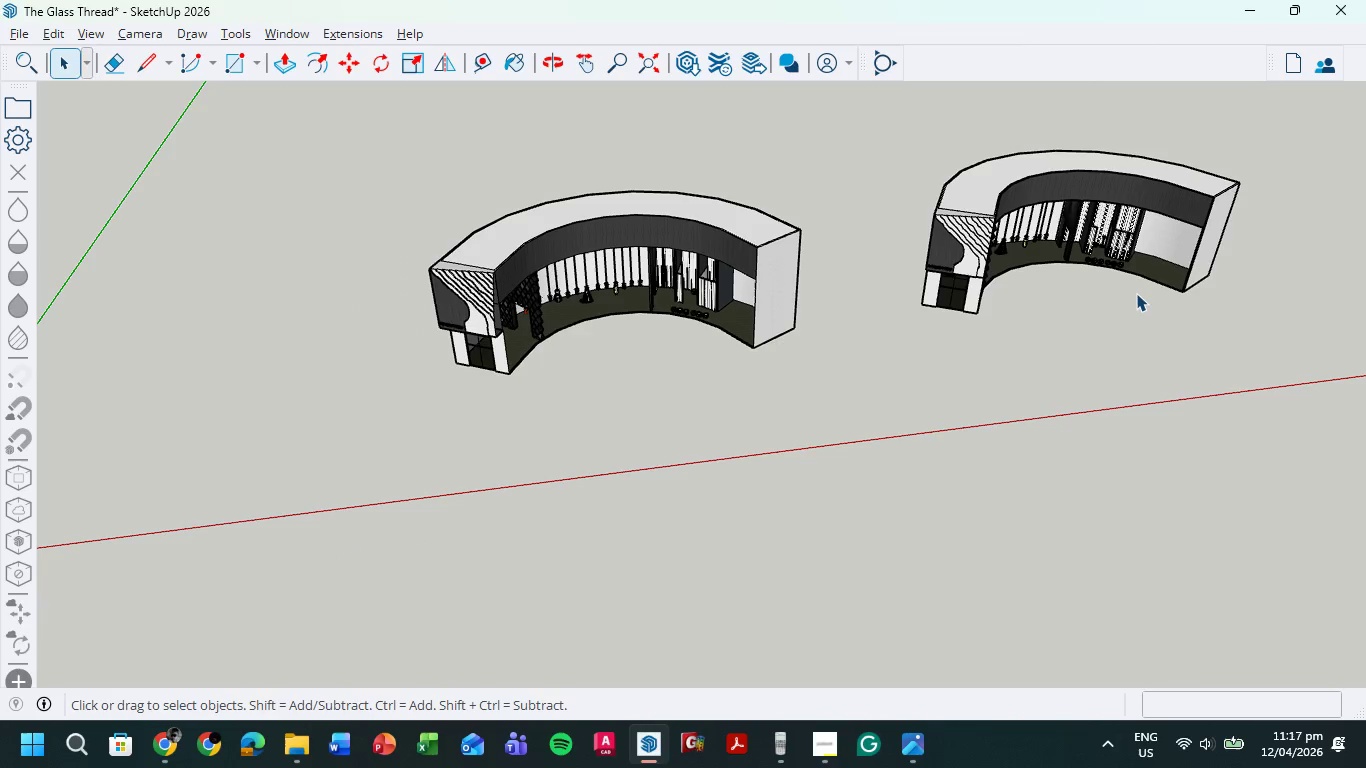 
hold_key(key=ShiftLeft, duration=0.7)
 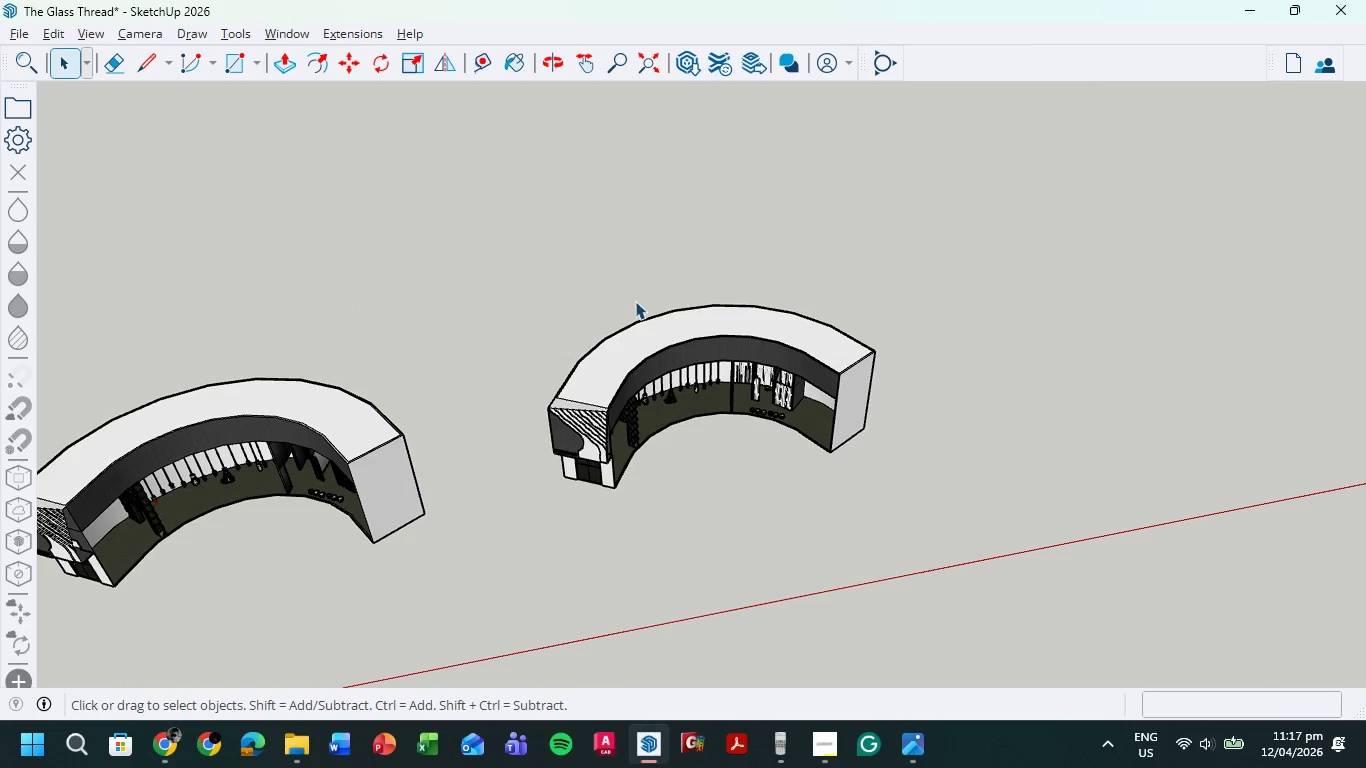 
scroll: coordinate [673, 313], scroll_direction: up, amount: 7.0
 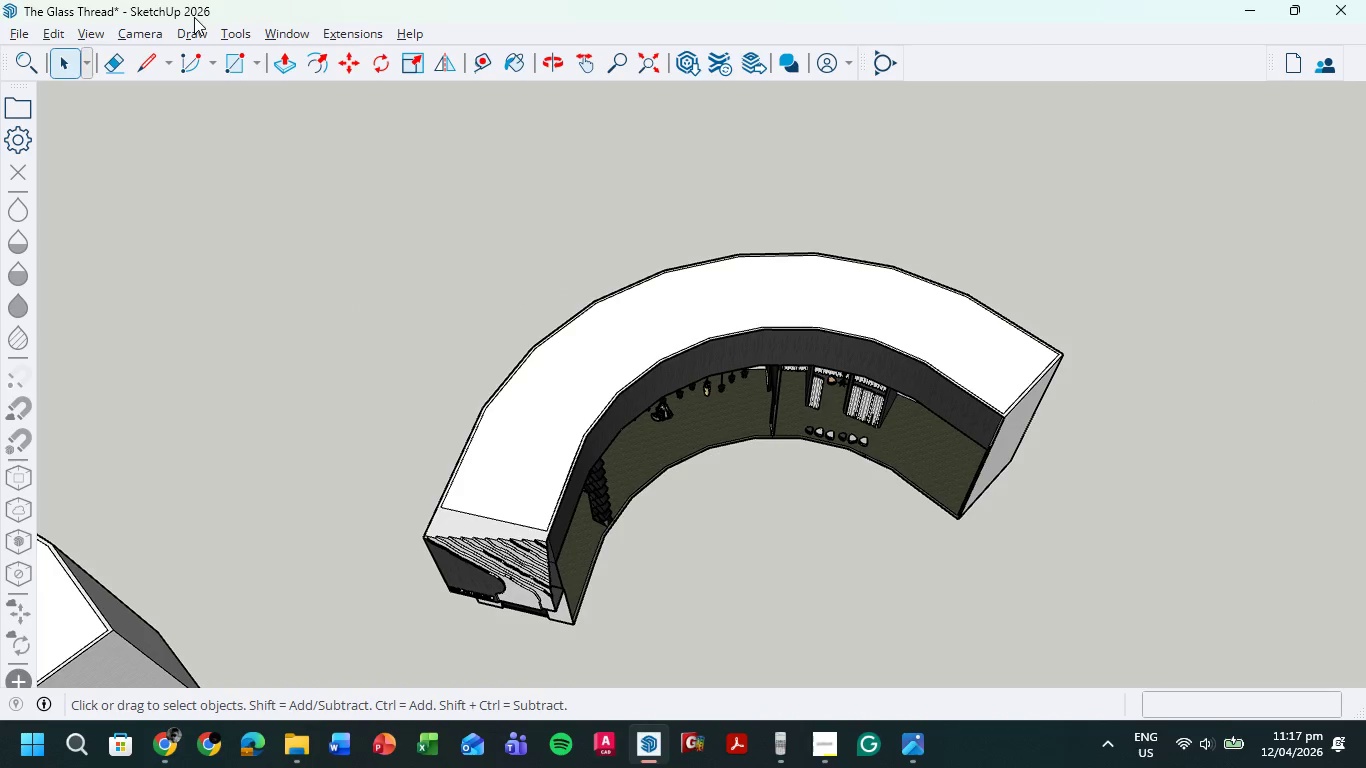 
left_click_drag(start_coordinate=[665, 329], to_coordinate=[667, 334])
 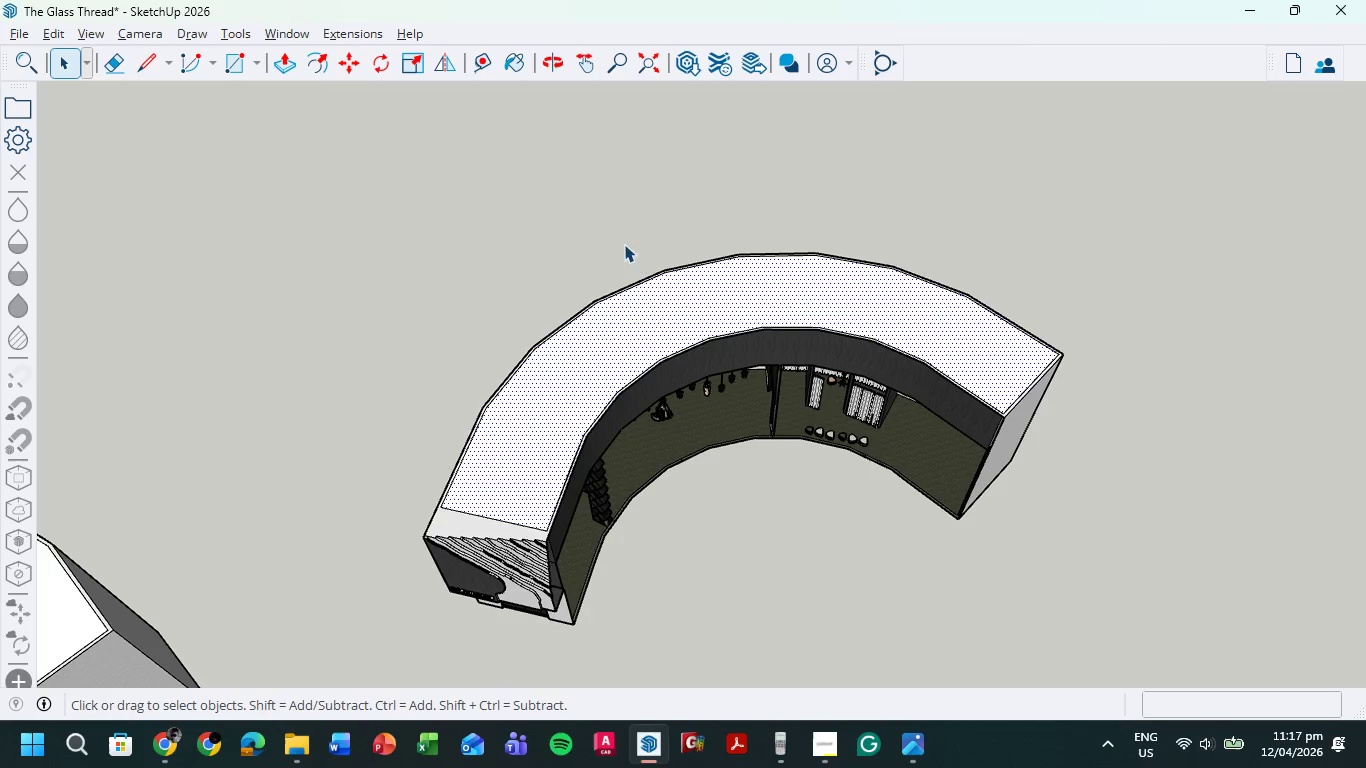 
right_click([645, 322])
 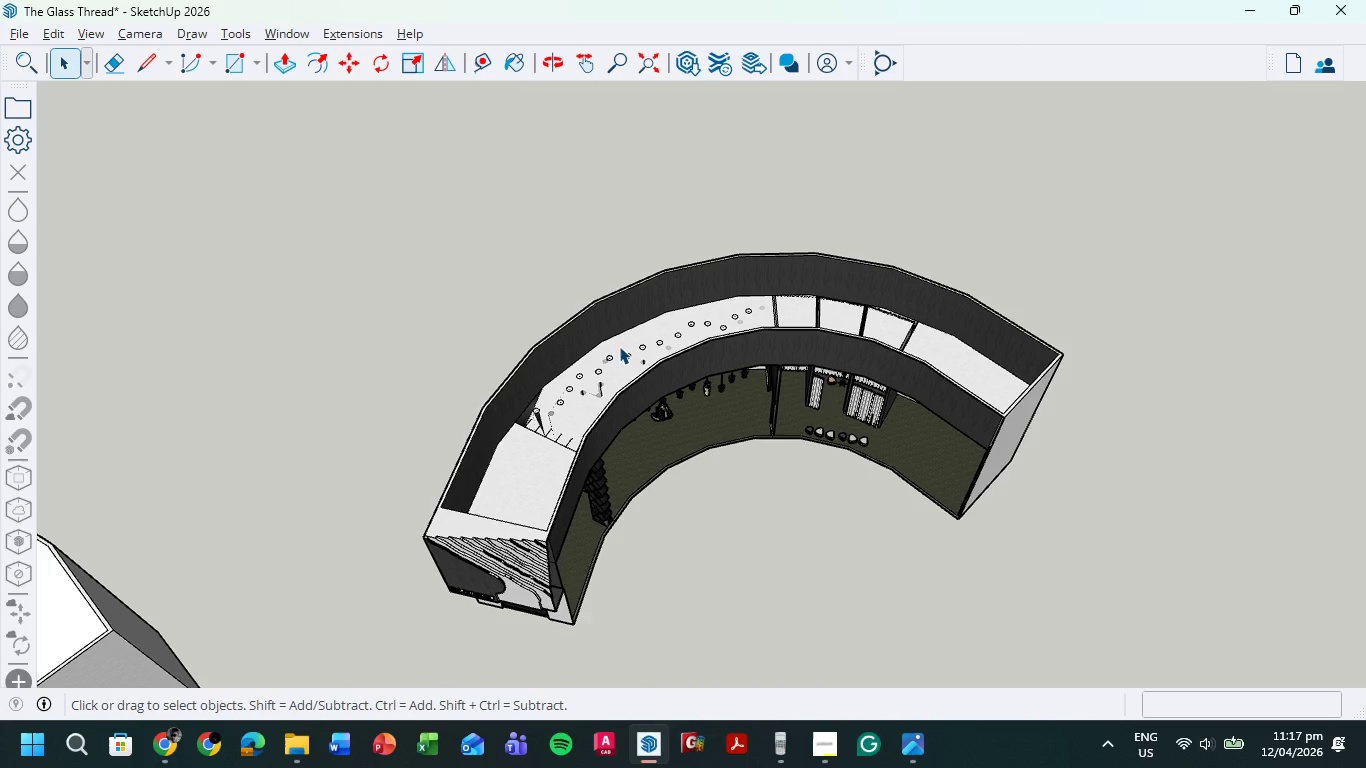 
left_click([609, 364])
 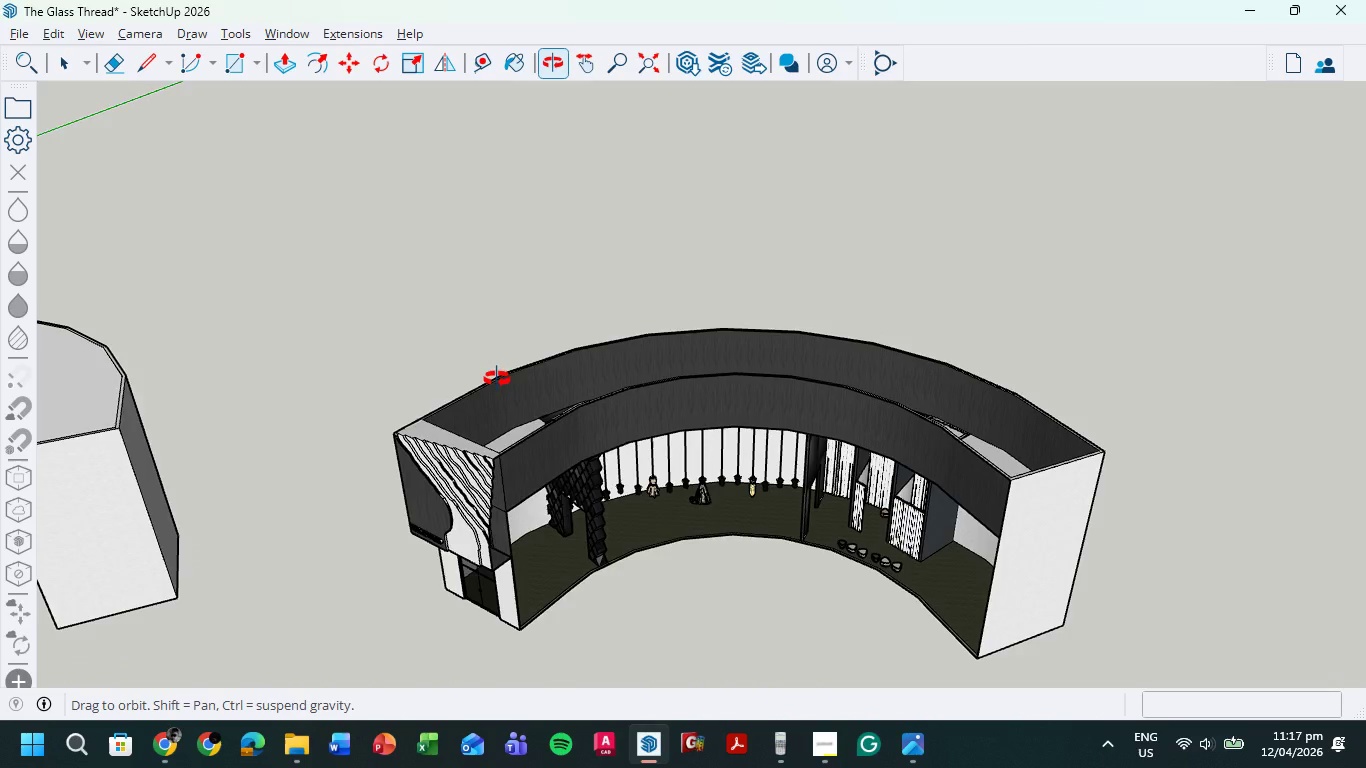 
left_click([533, 457])
 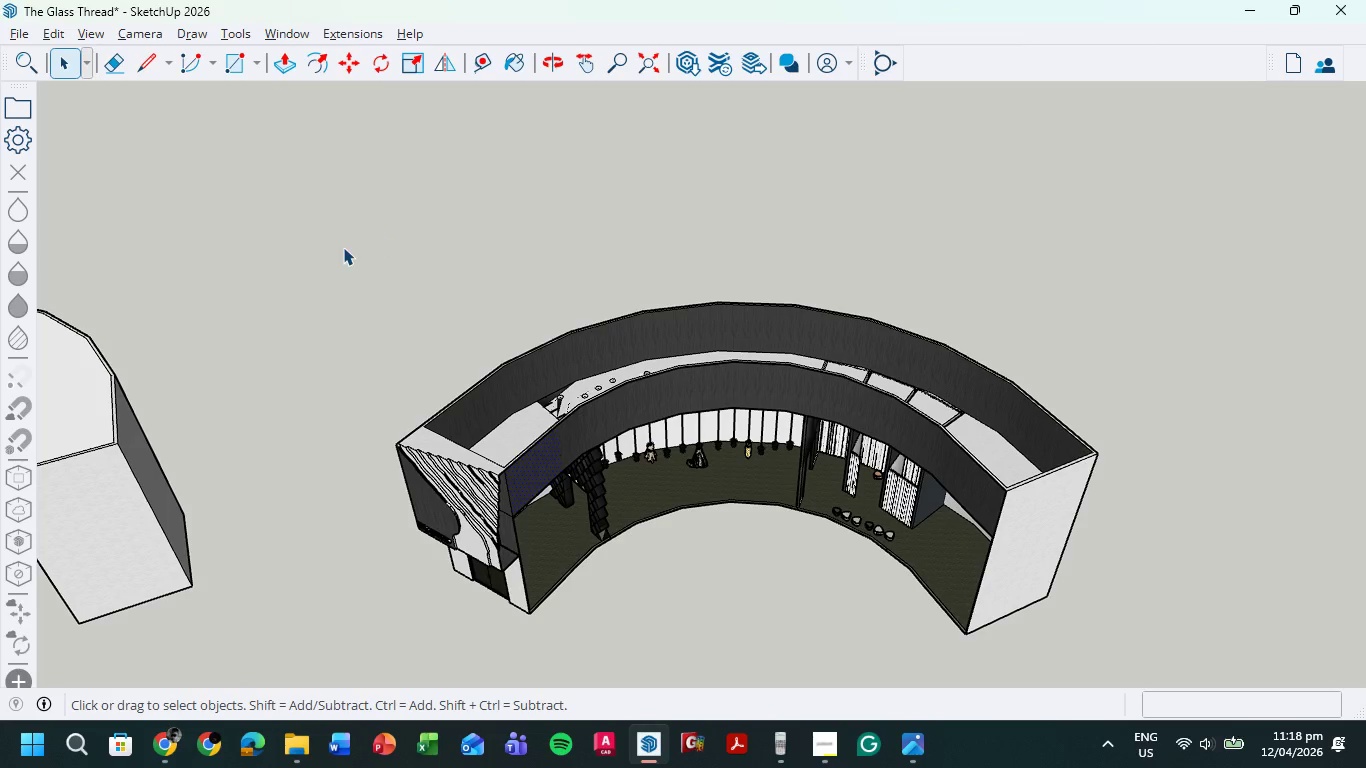 
wait(6.25)
 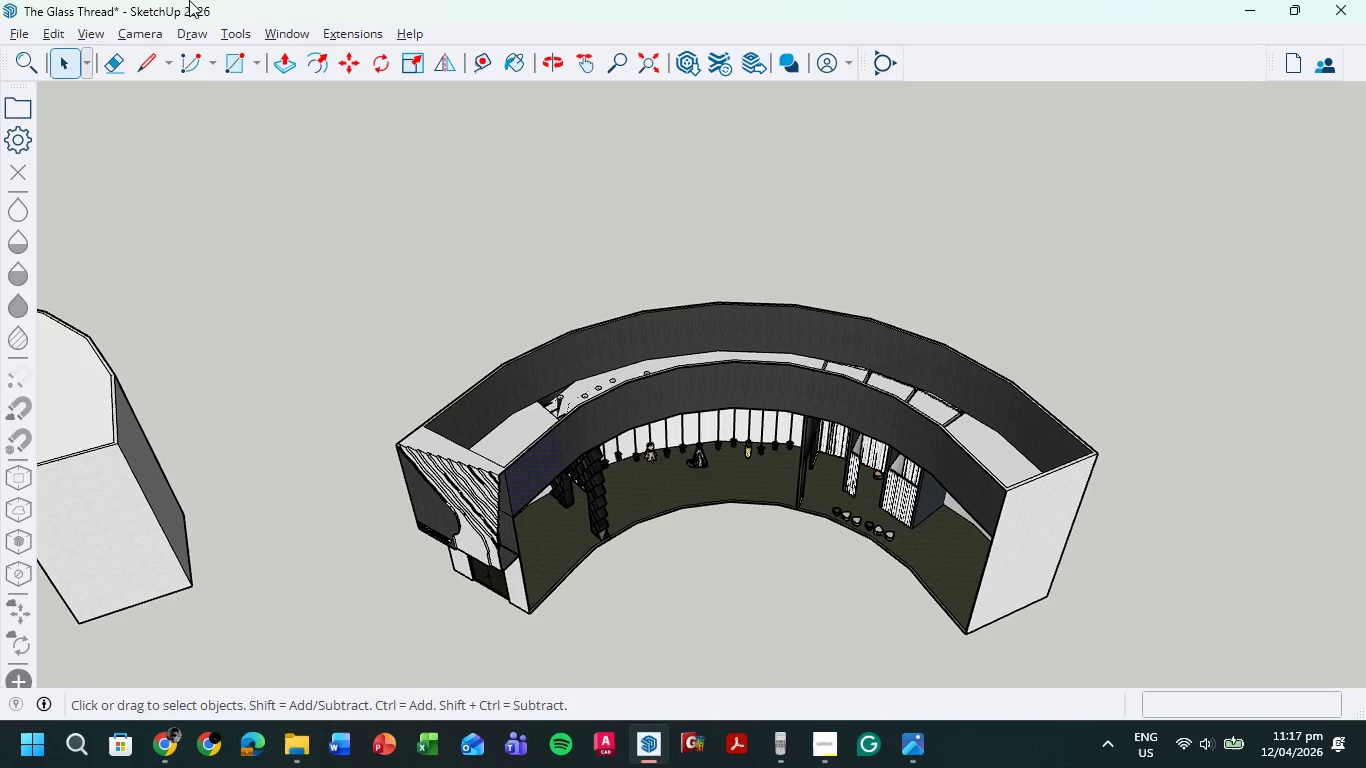 
left_click([518, 66])
 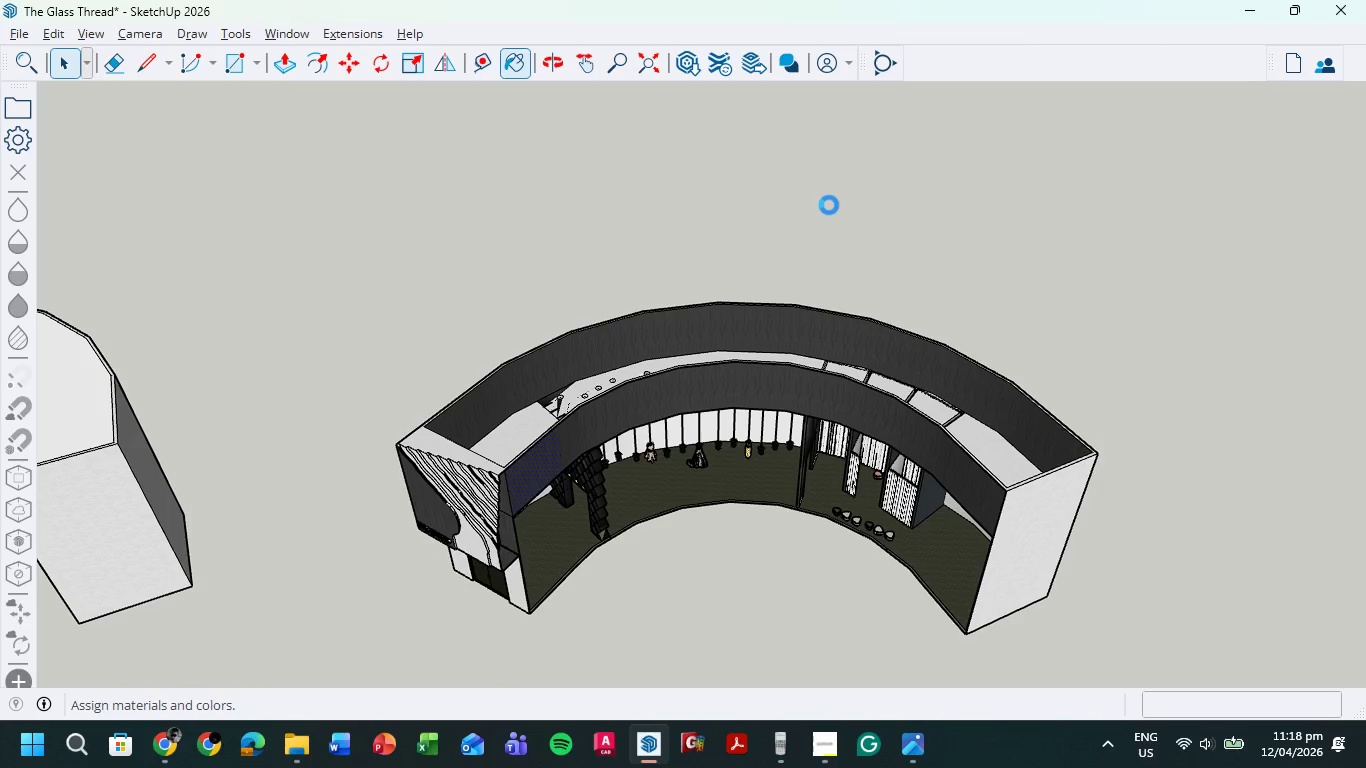 
mouse_move([851, 227])
 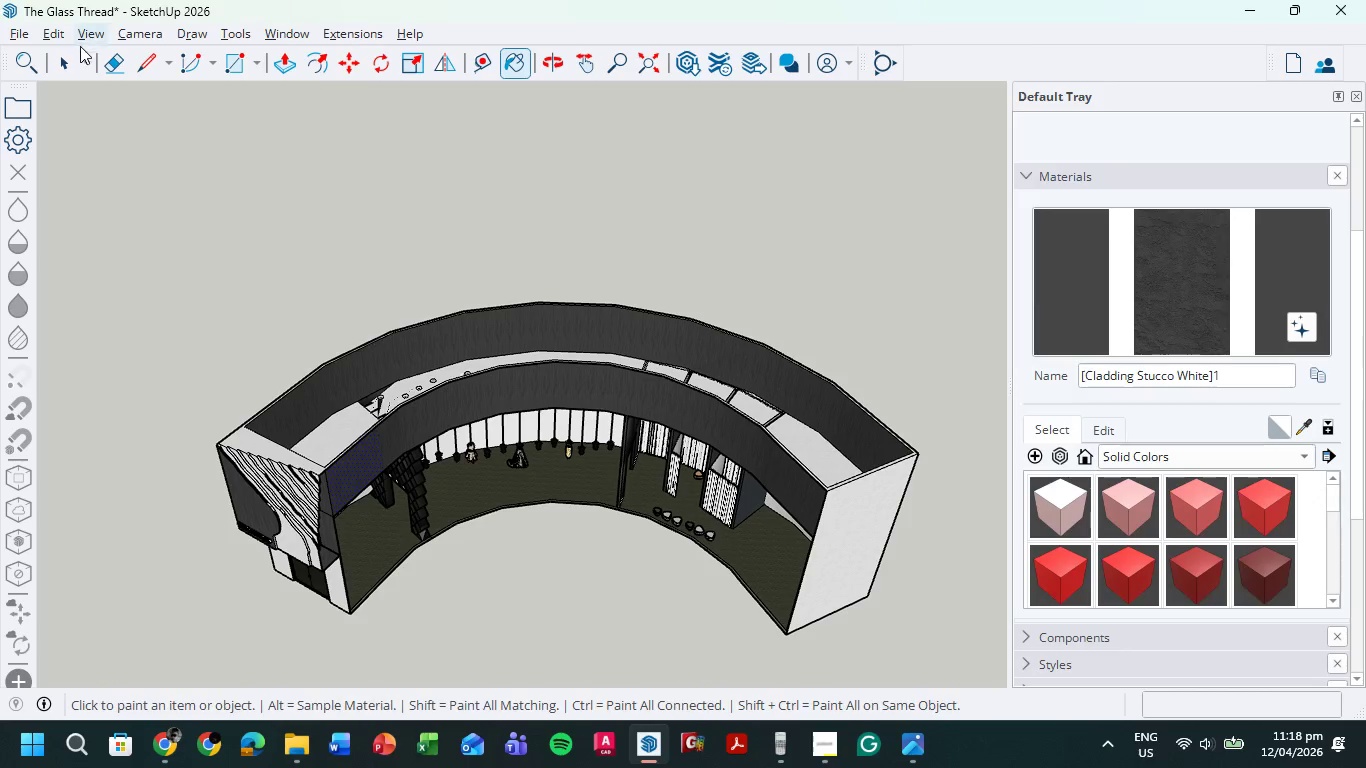 
left_click([68, 59])
 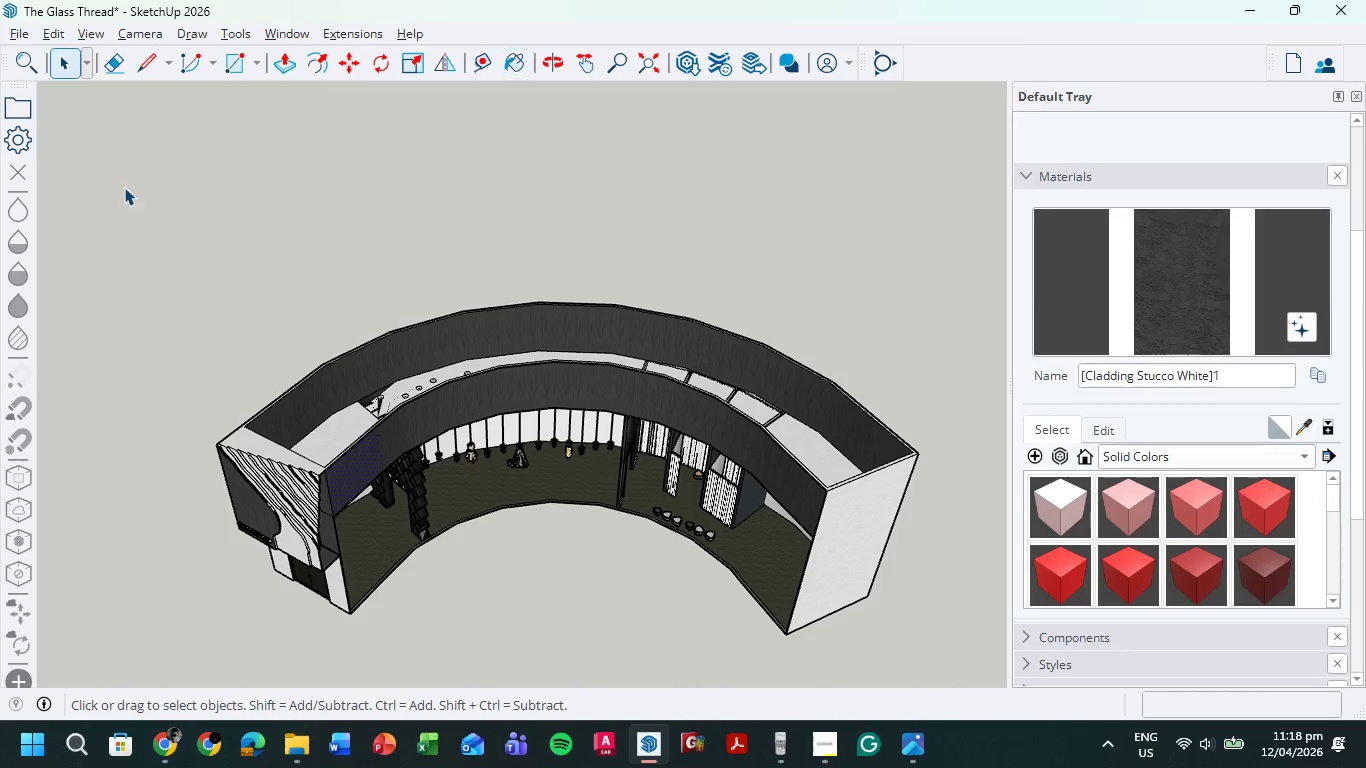 
triple_click([124, 187])
 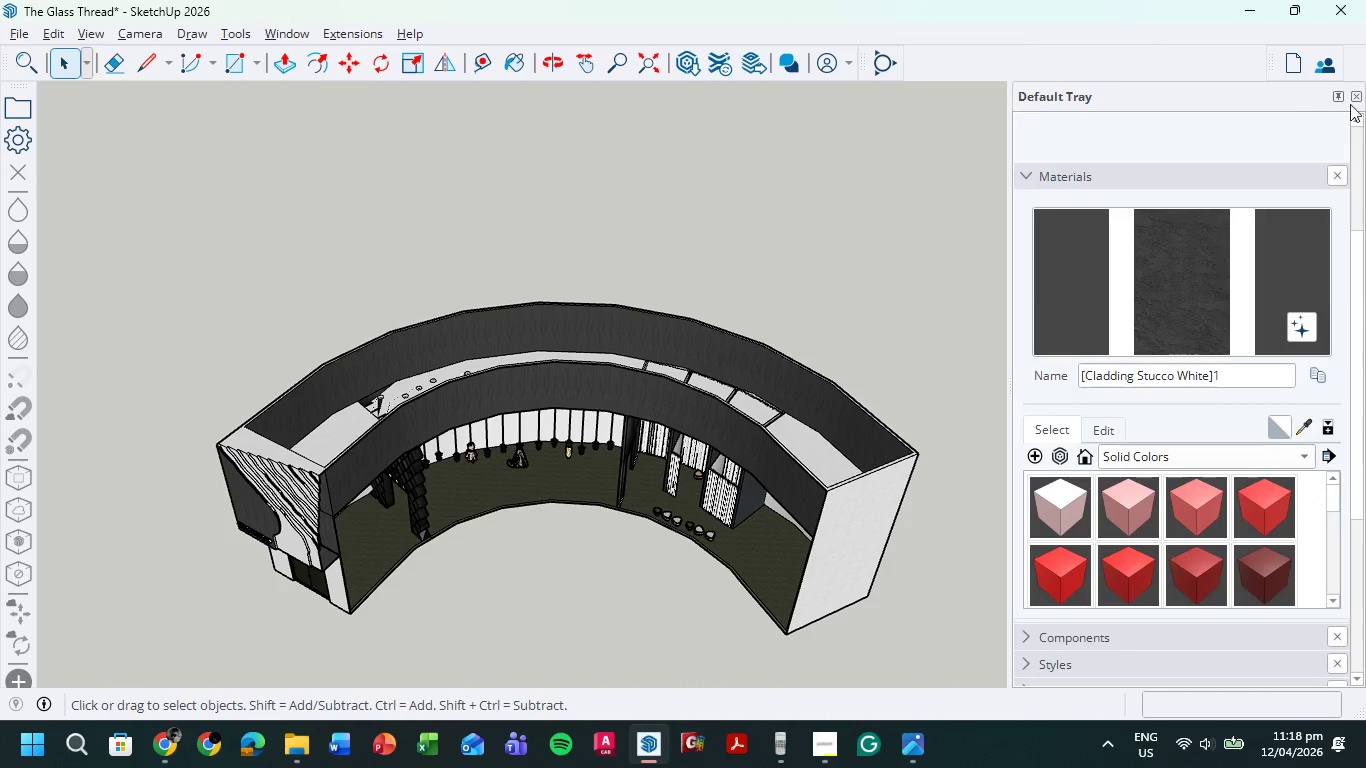 
left_click([1358, 99])
 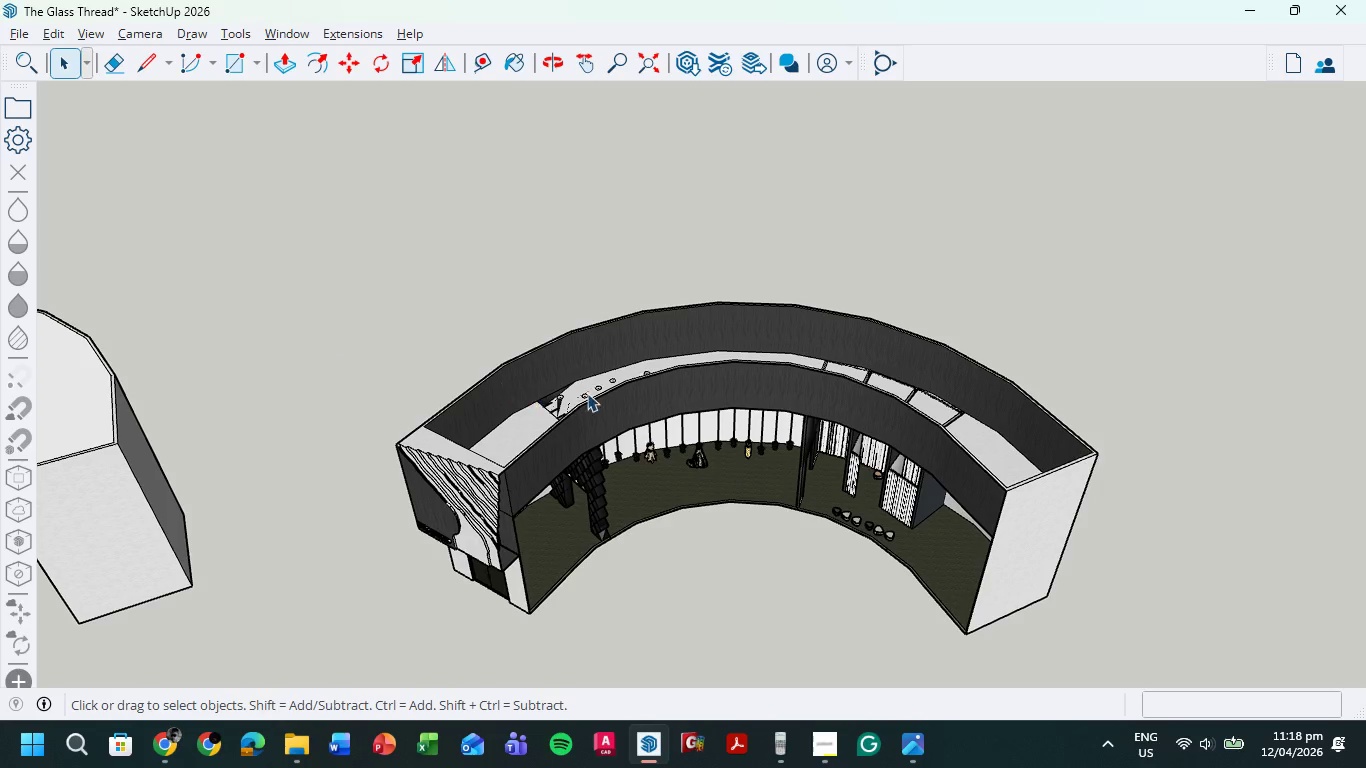 
left_click([602, 408])
 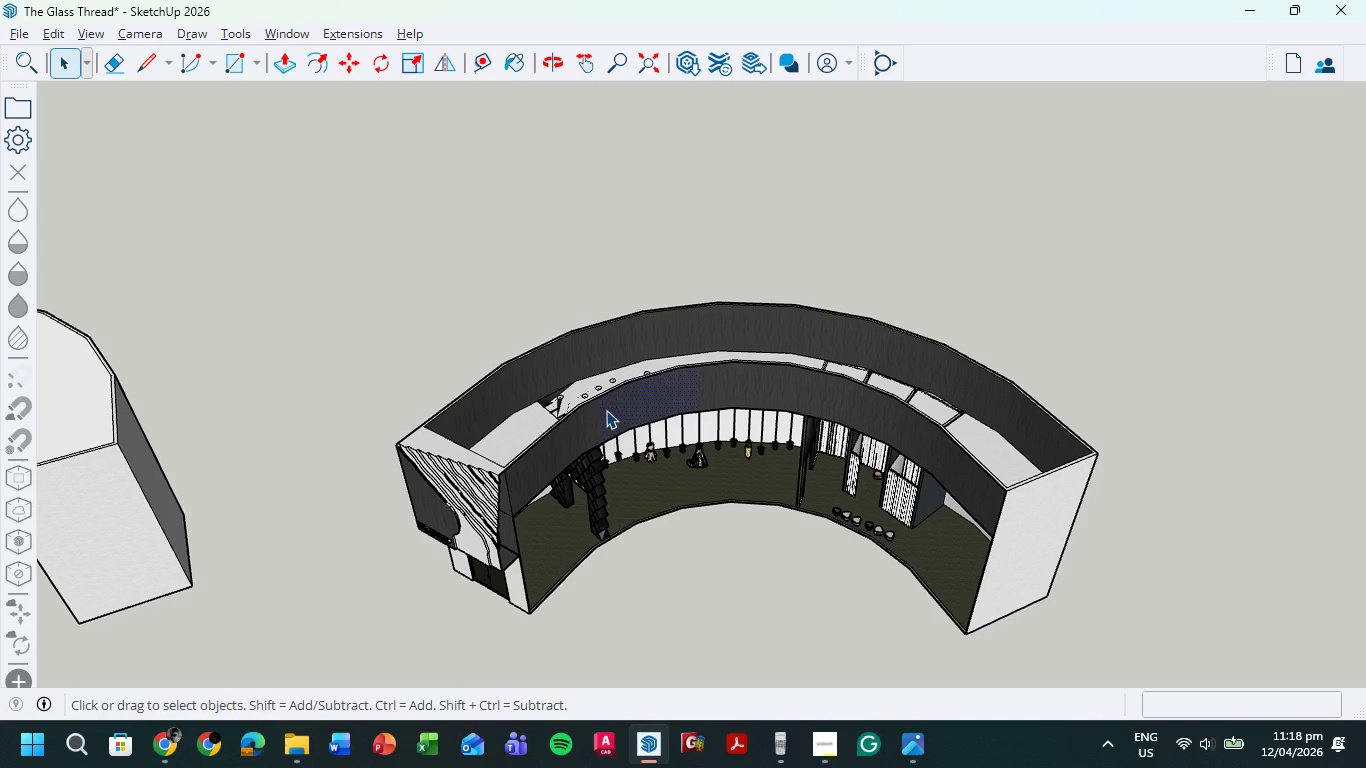 
key(Delete)
 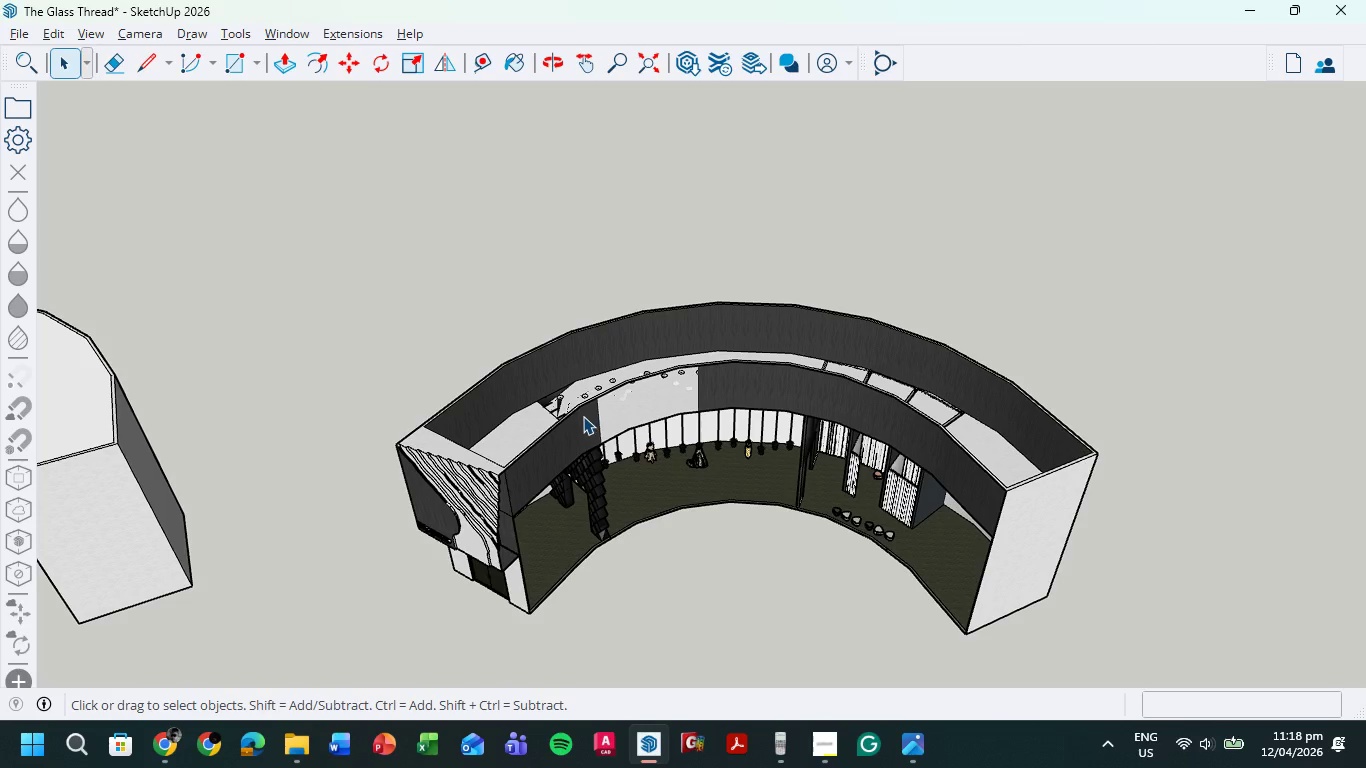 
left_click([583, 416])
 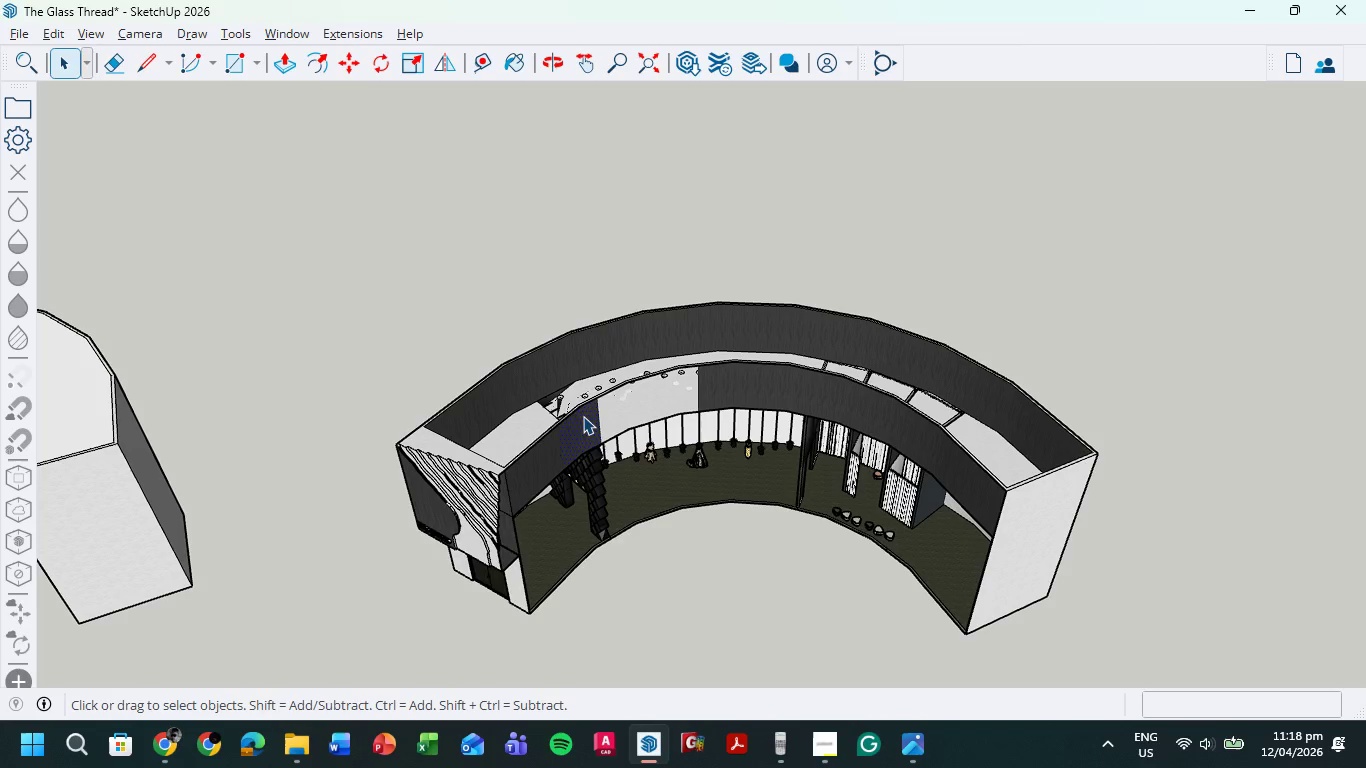 
key(Delete)
 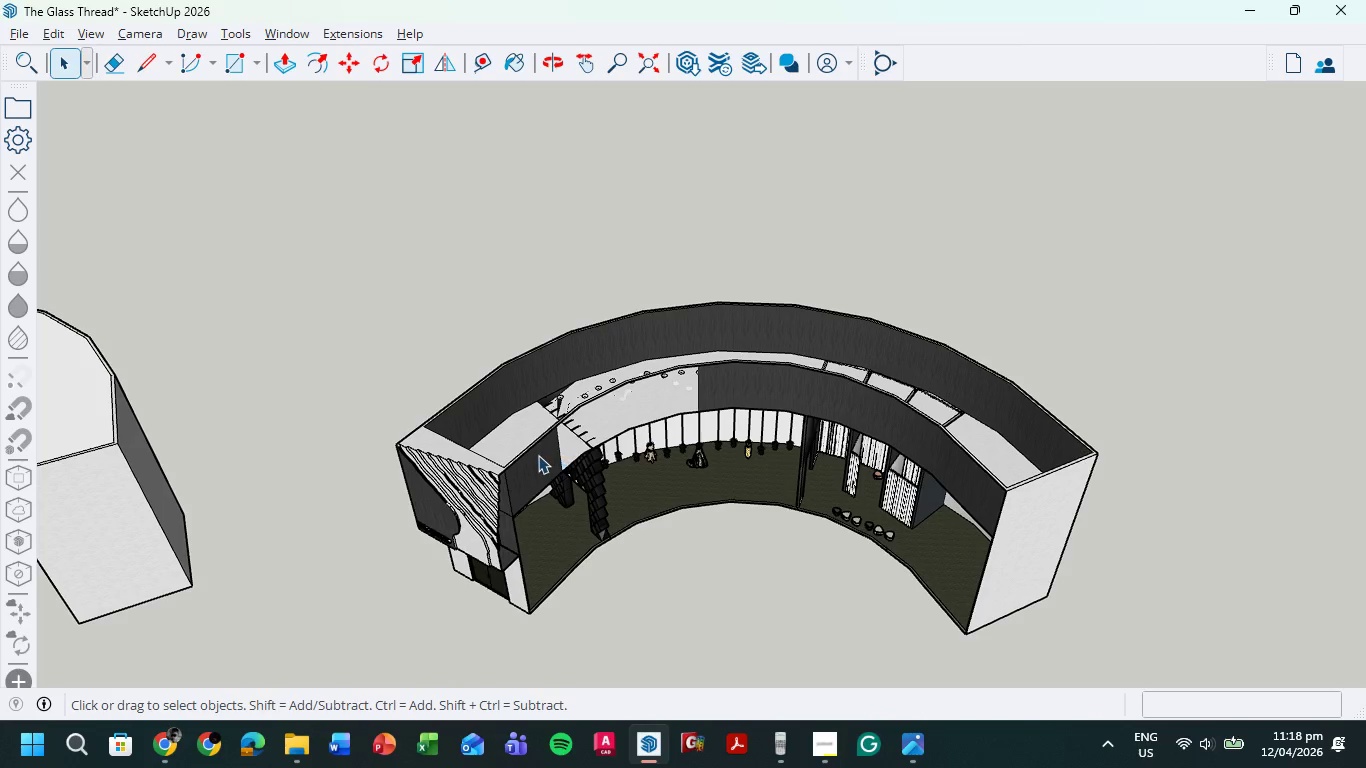 
left_click([537, 456])
 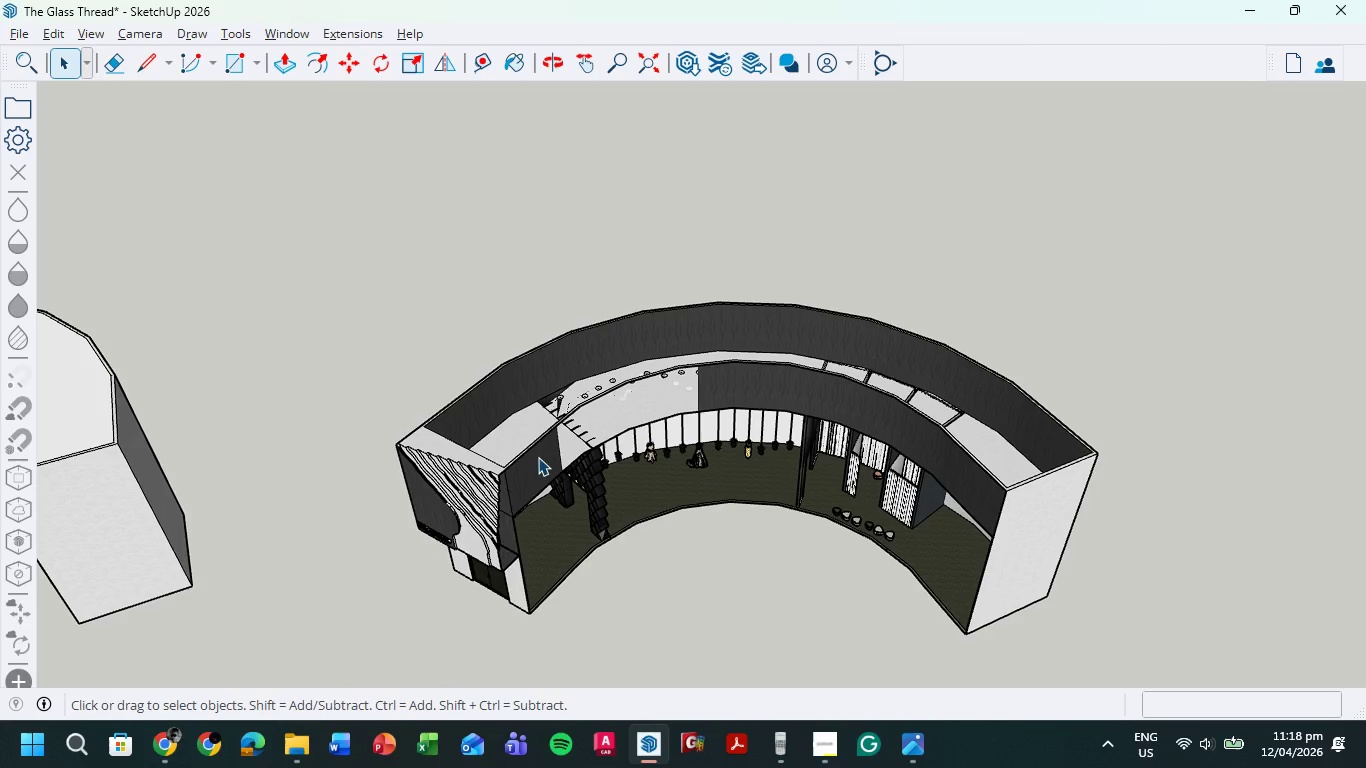 
key(Delete)
 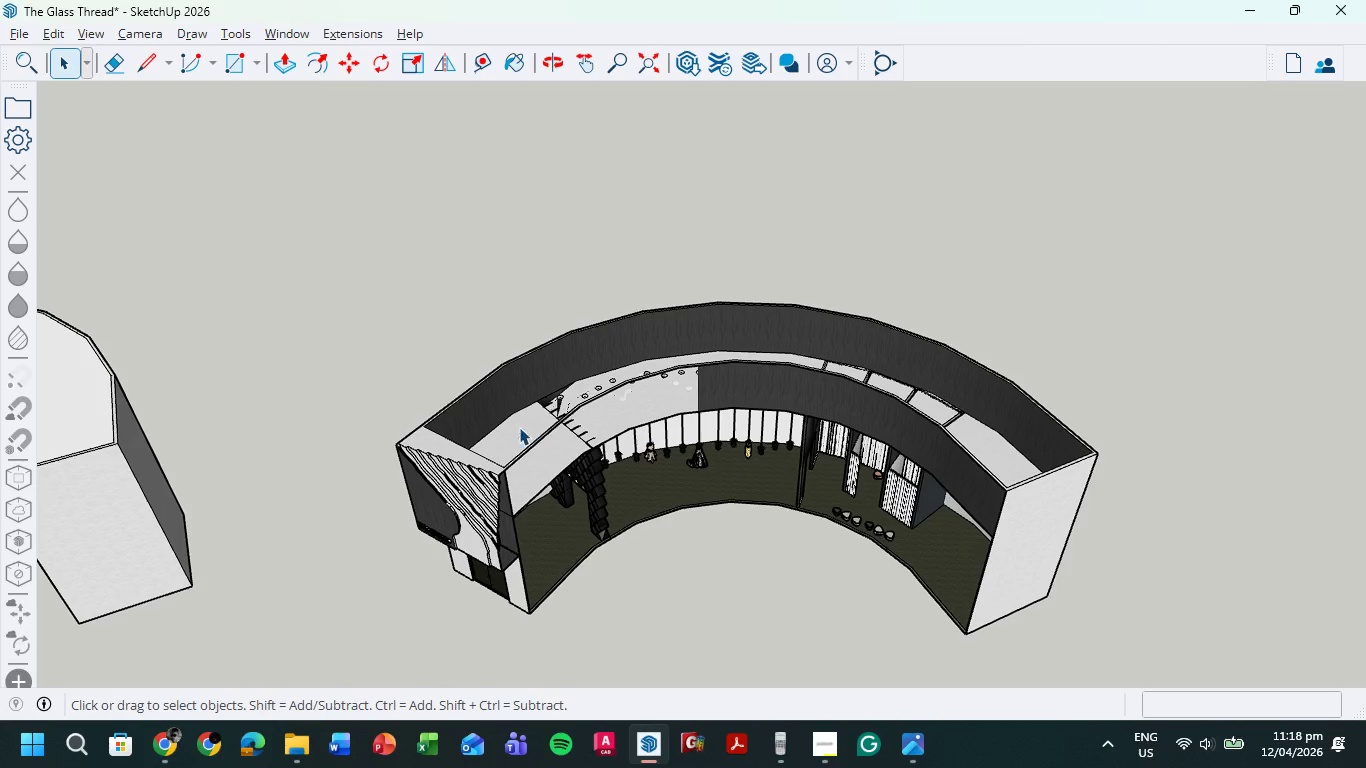 
left_click([519, 427])
 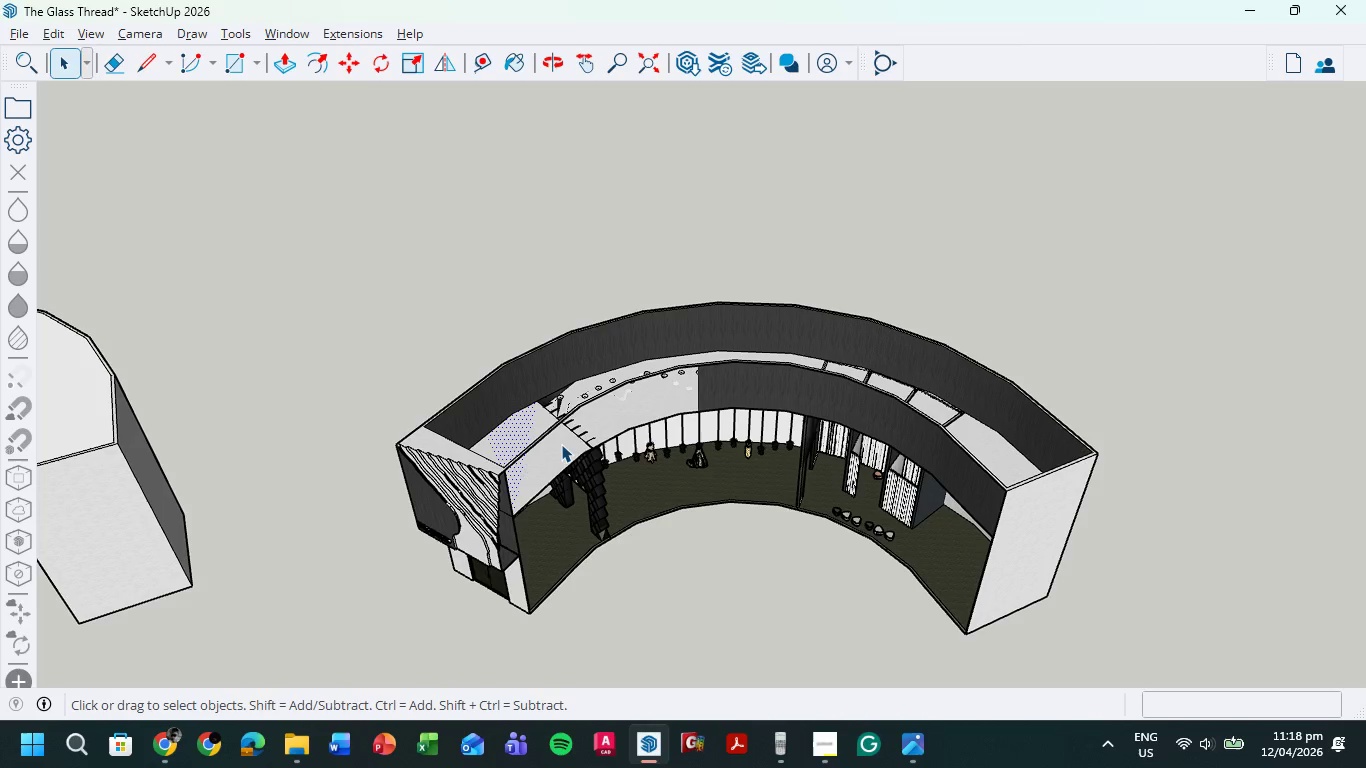 
key(Delete)
 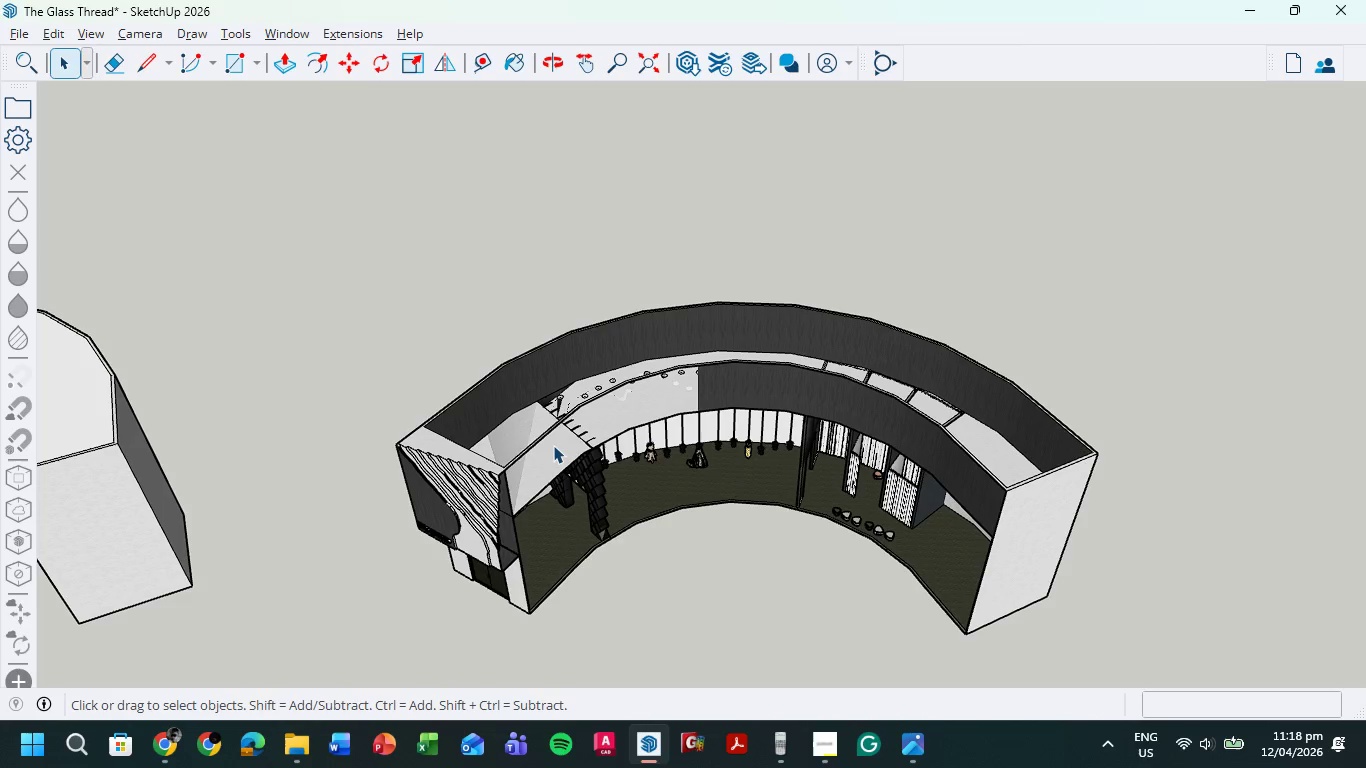 
left_click([553, 445])
 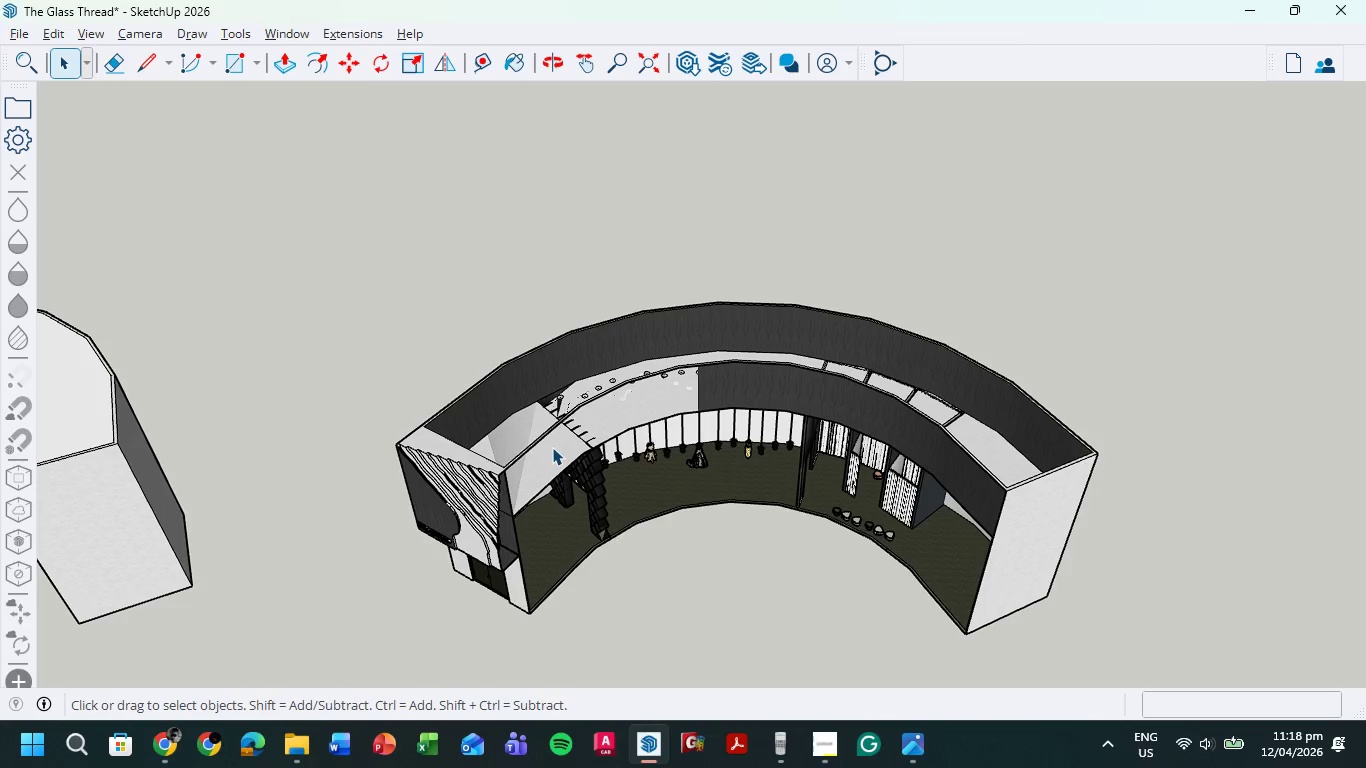 
key(Delete)
 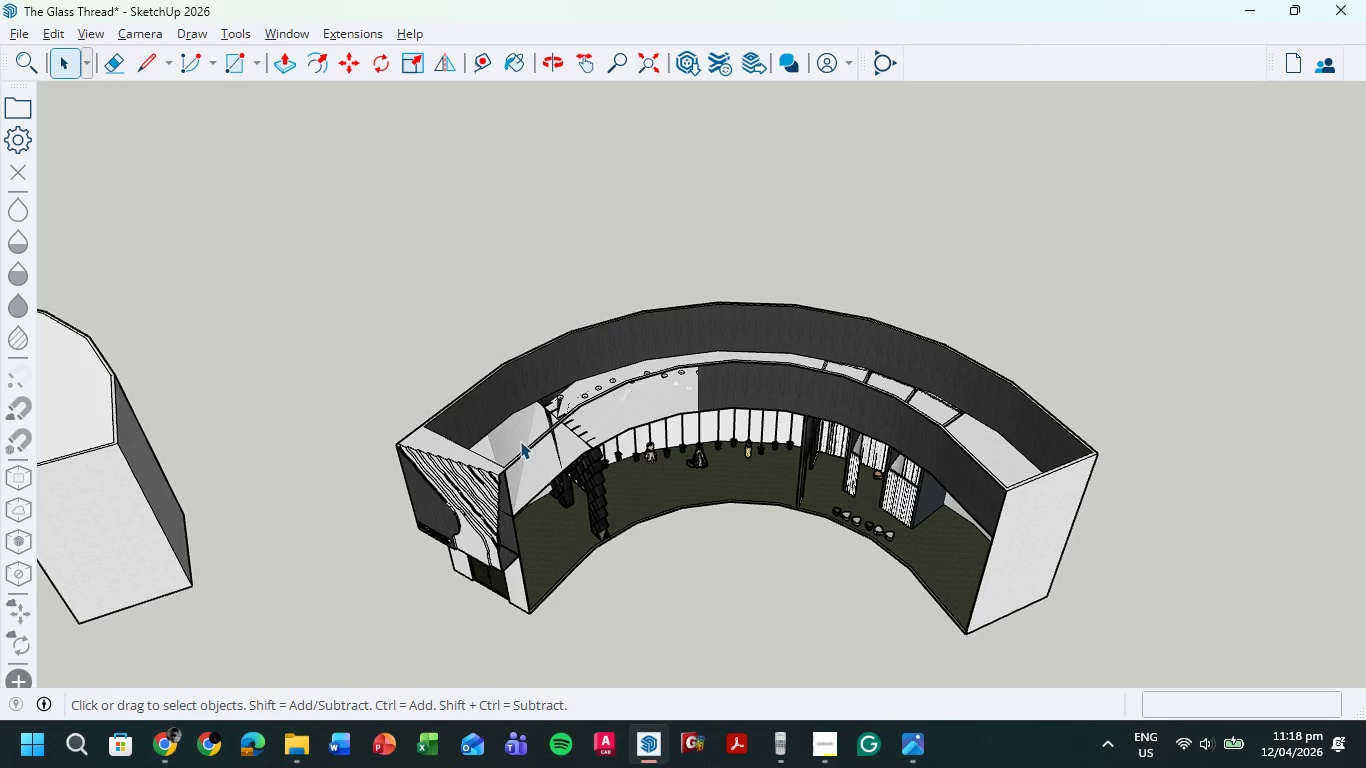 
left_click([519, 440])
 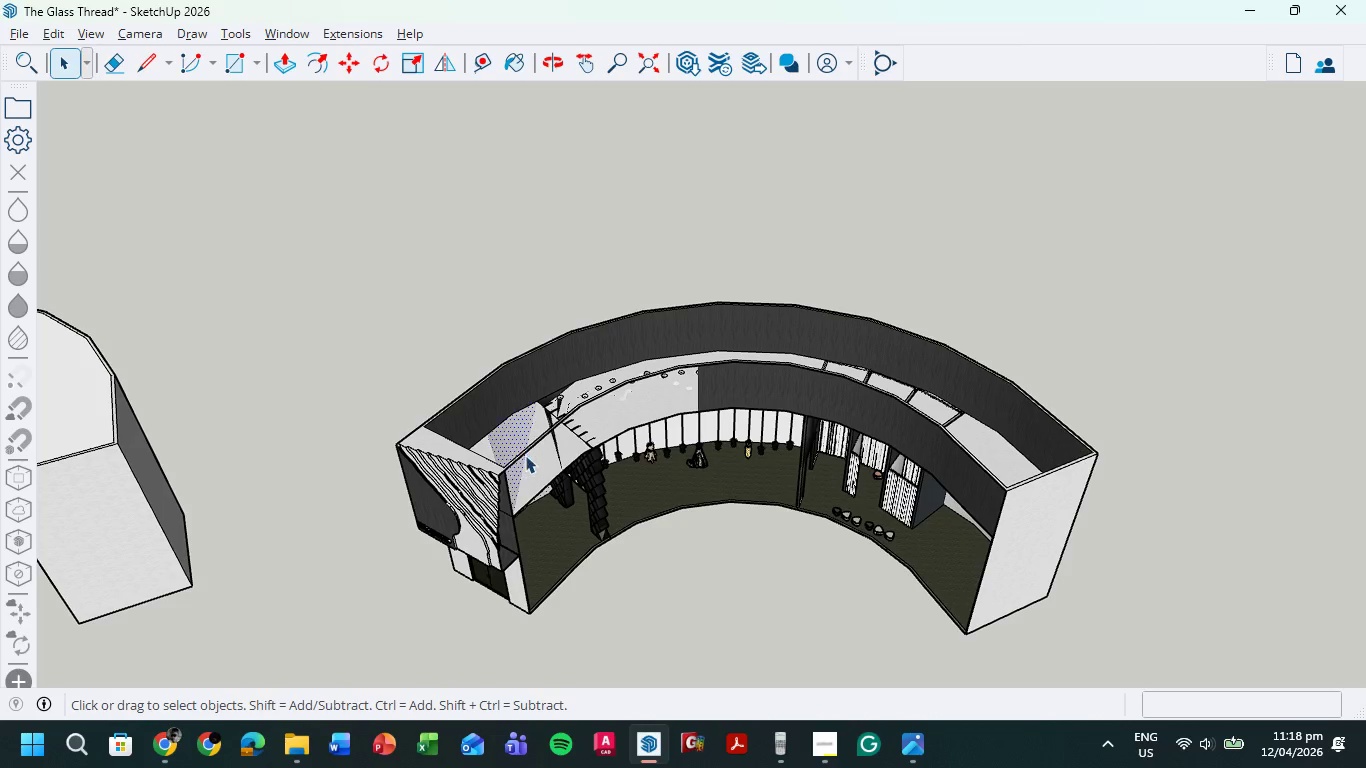 
key(Delete)
 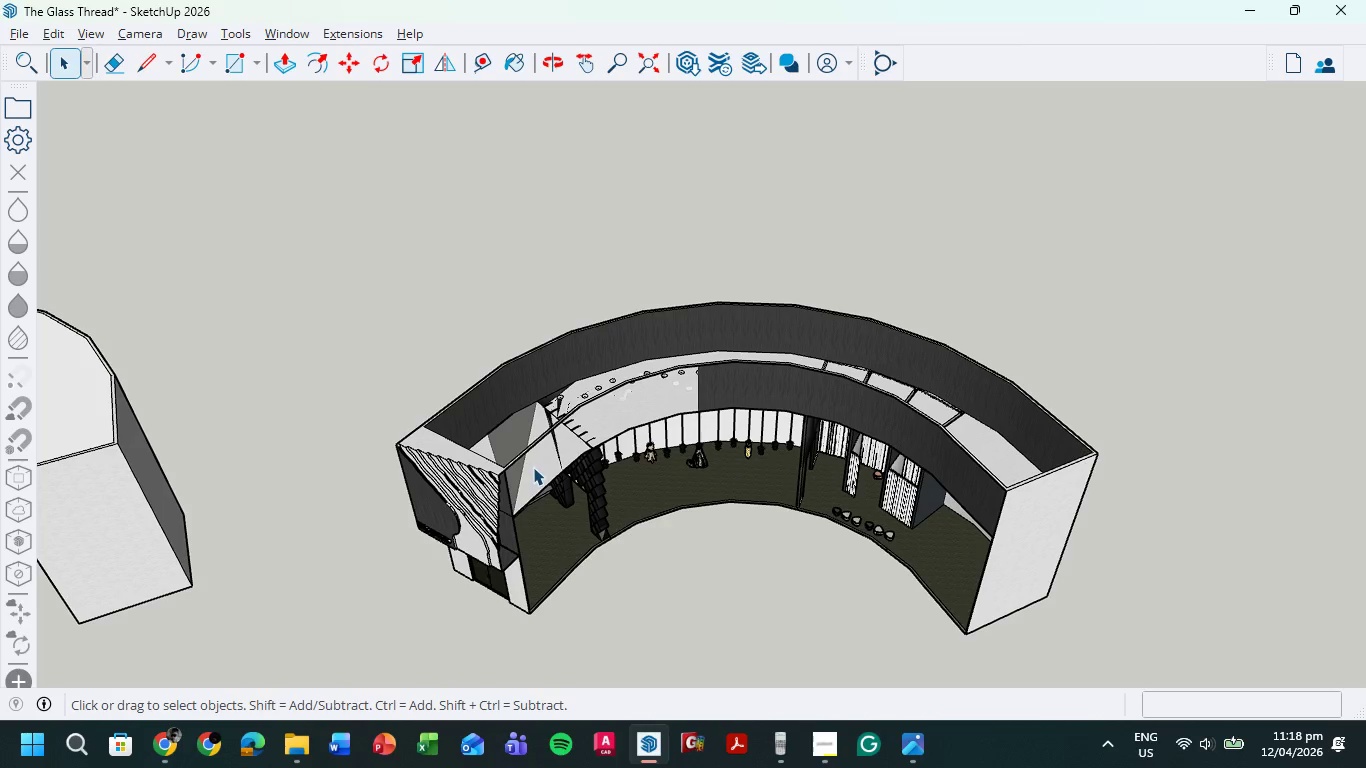 
left_click([535, 467])
 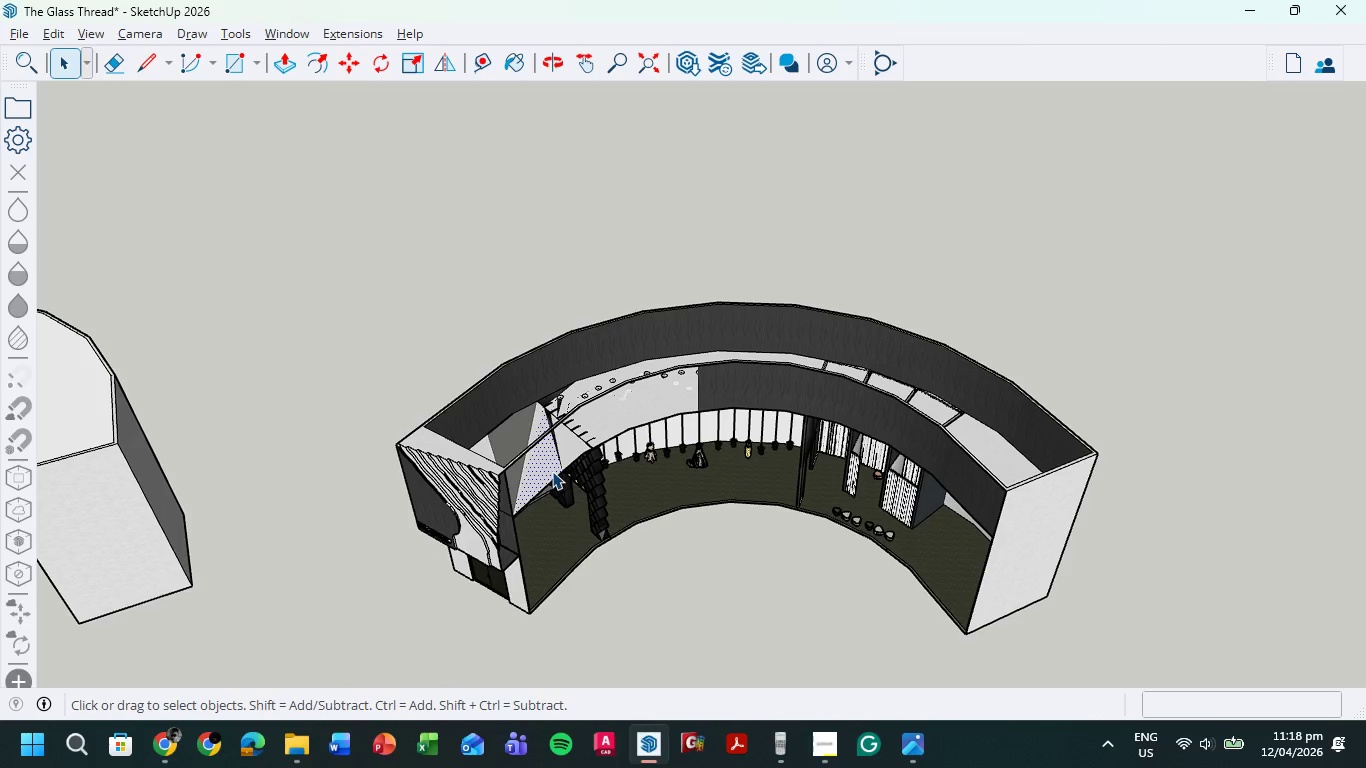 
key(Delete)
 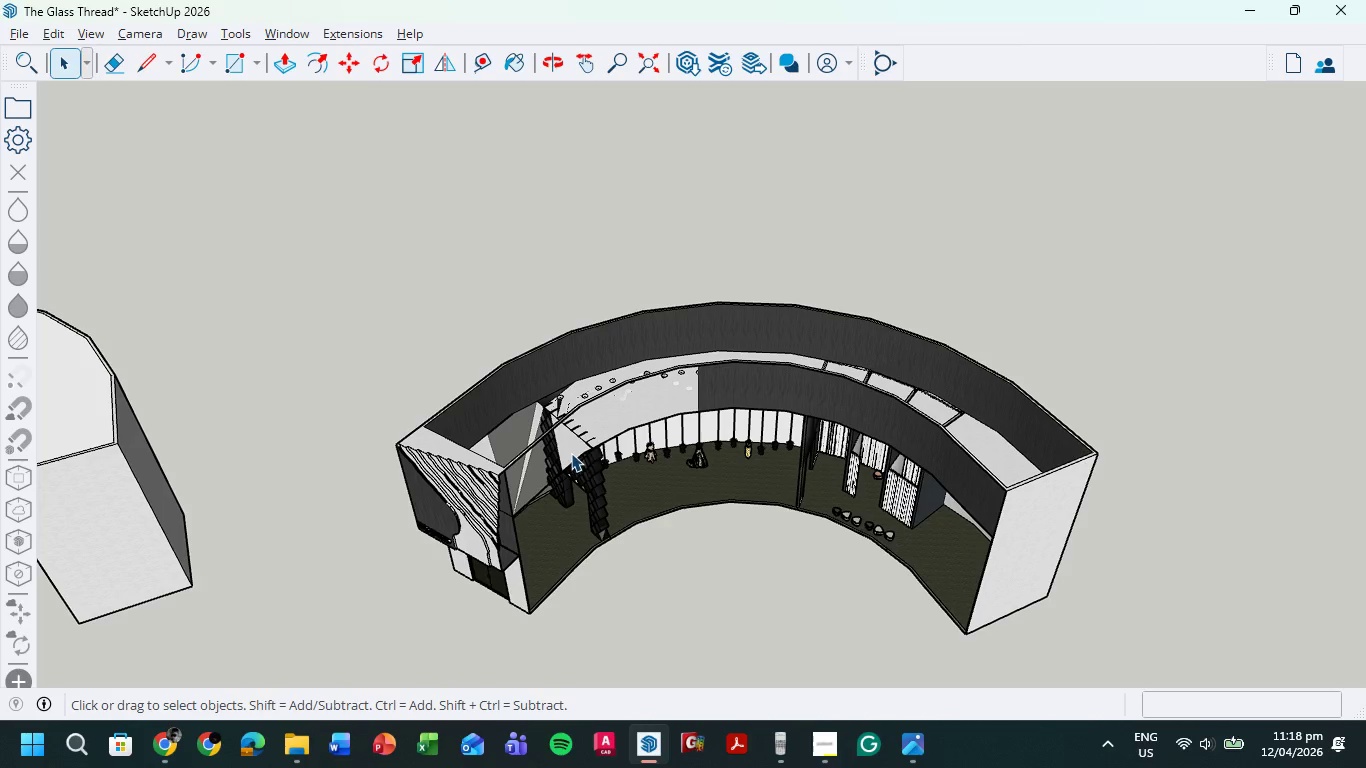 
left_click([573, 452])
 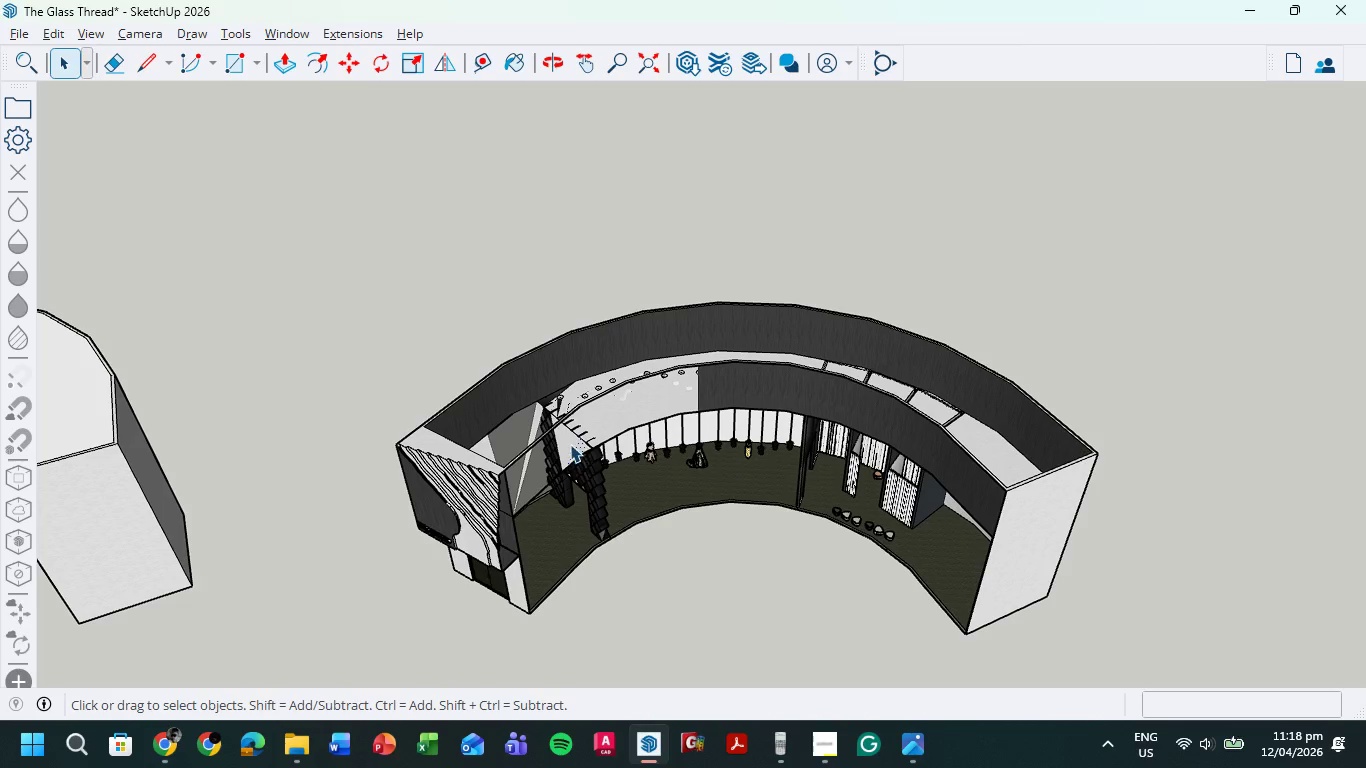 
key(Delete)
 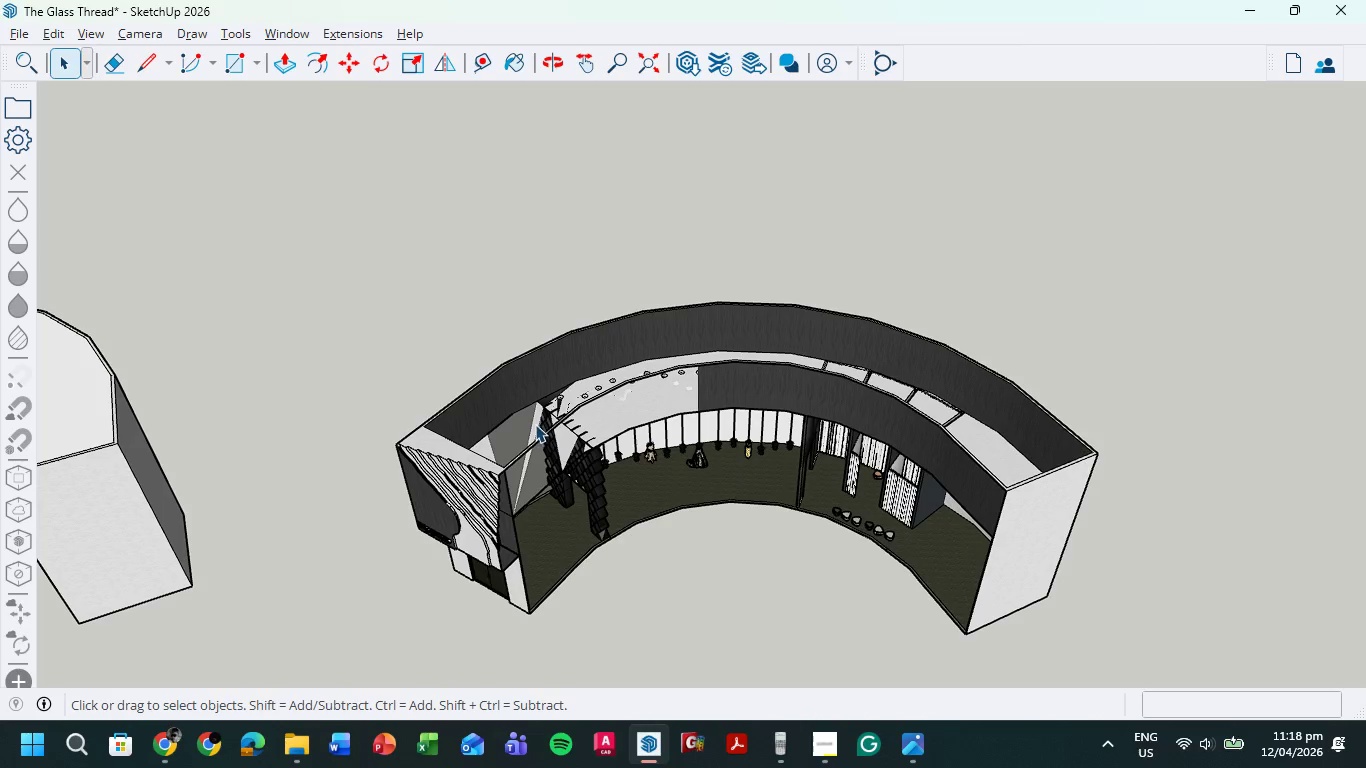 
left_click([535, 422])
 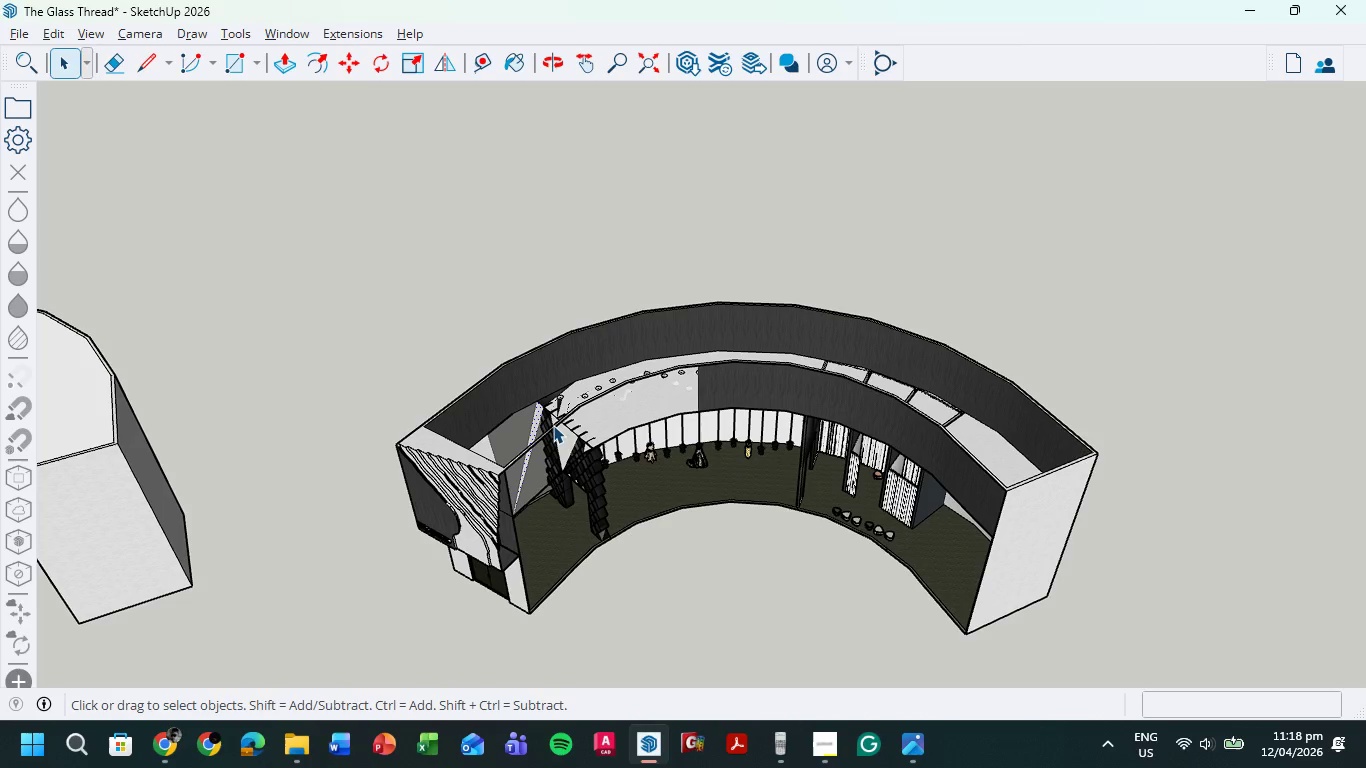 
key(Delete)
 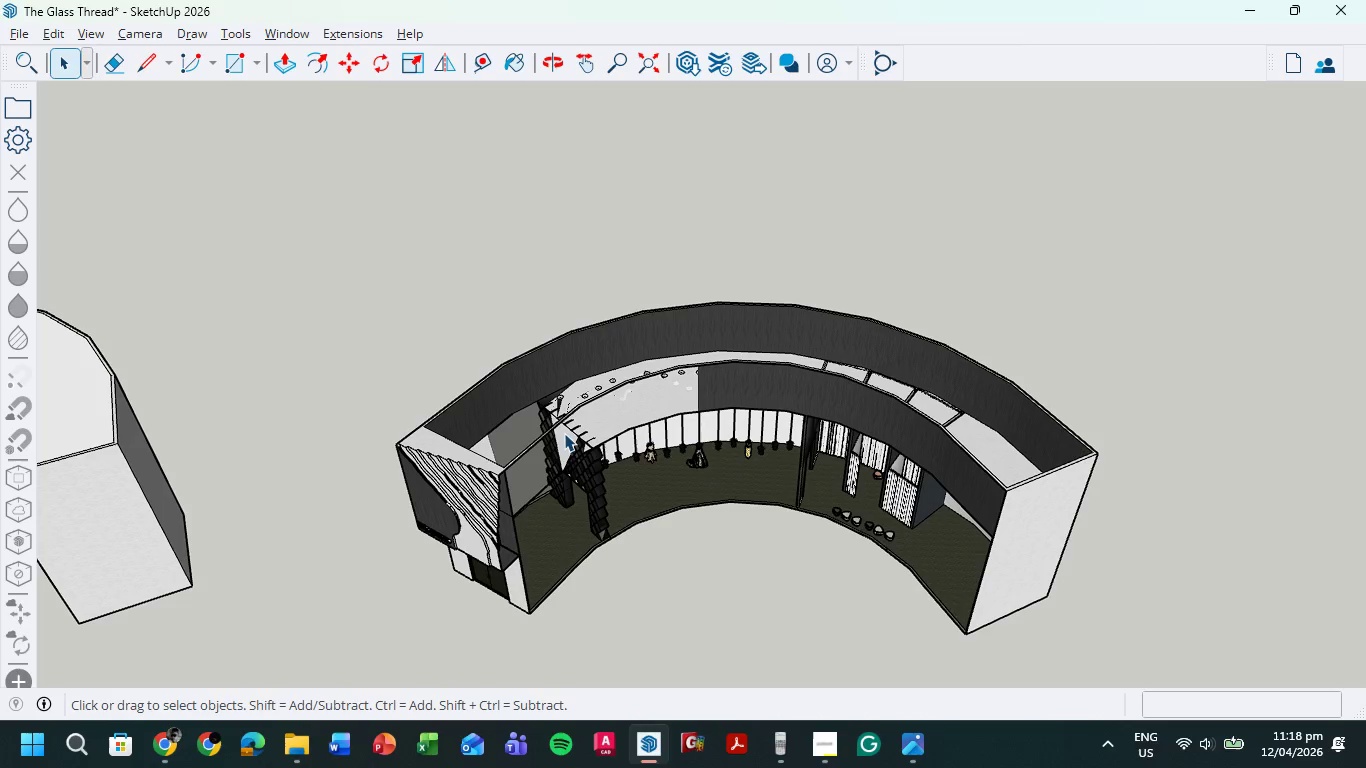 
left_click([564, 433])
 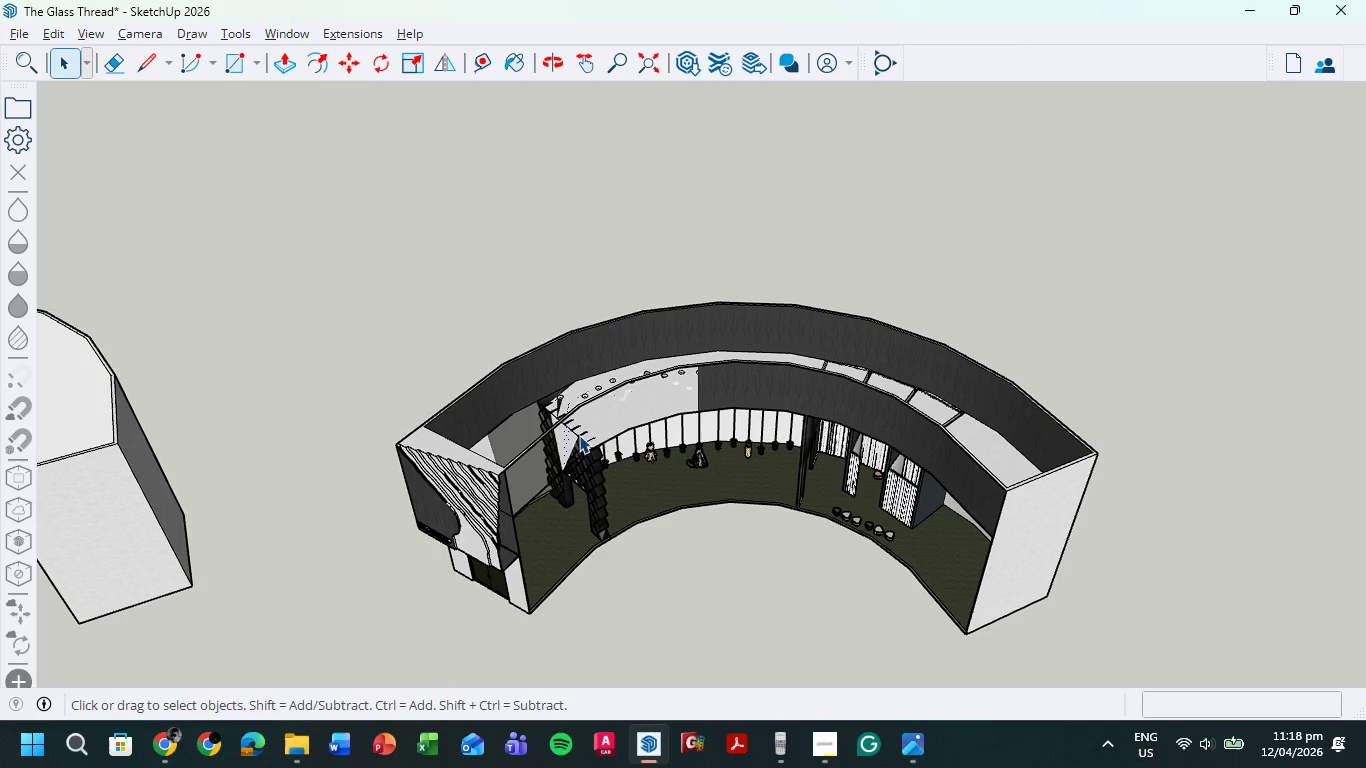 
key(Delete)
 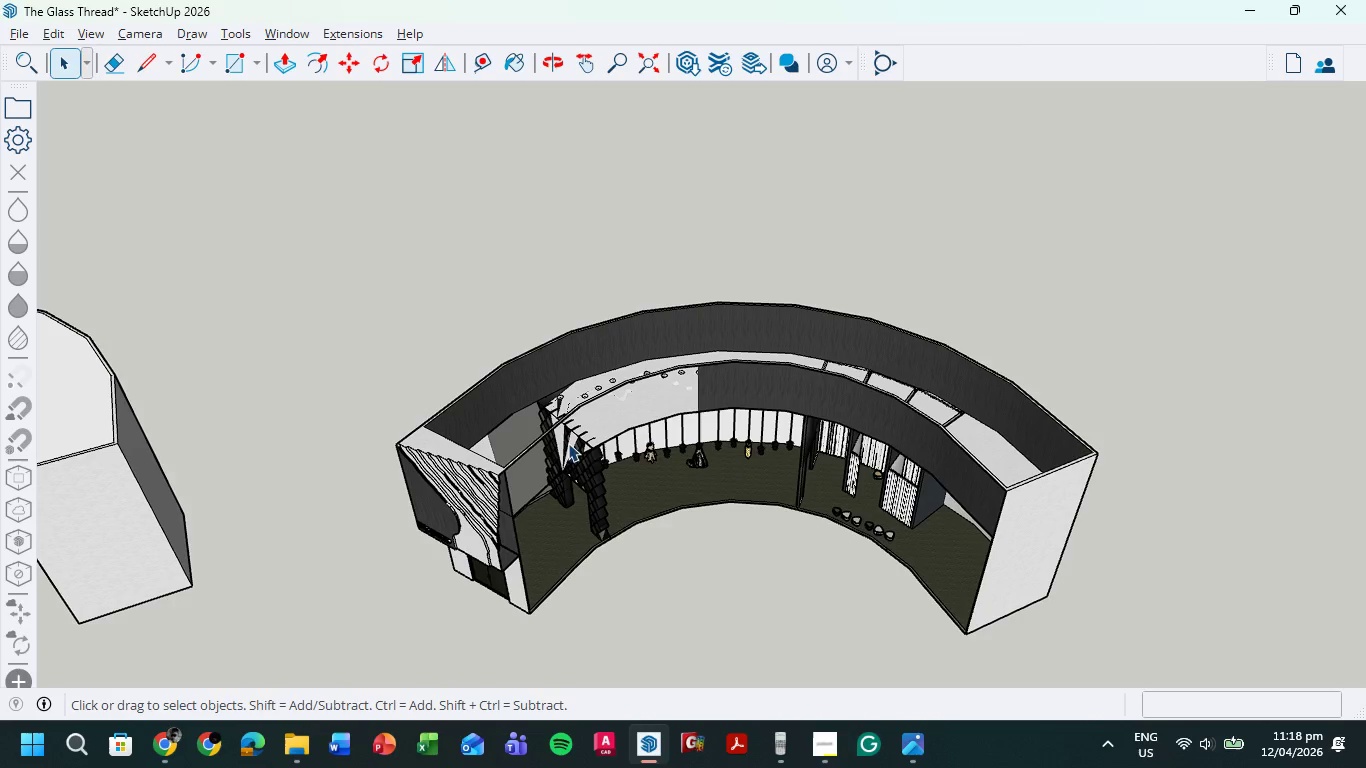 
left_click([573, 456])
 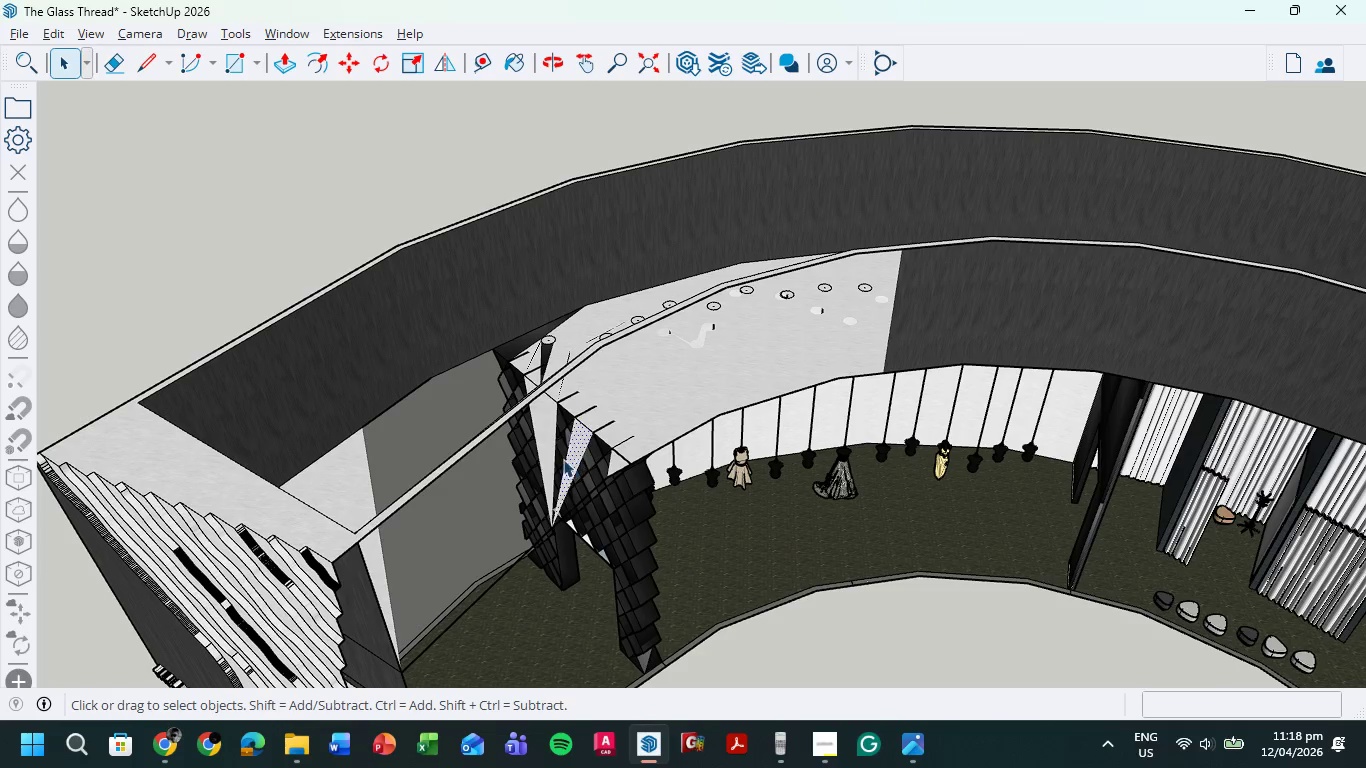 
key(Delete)
 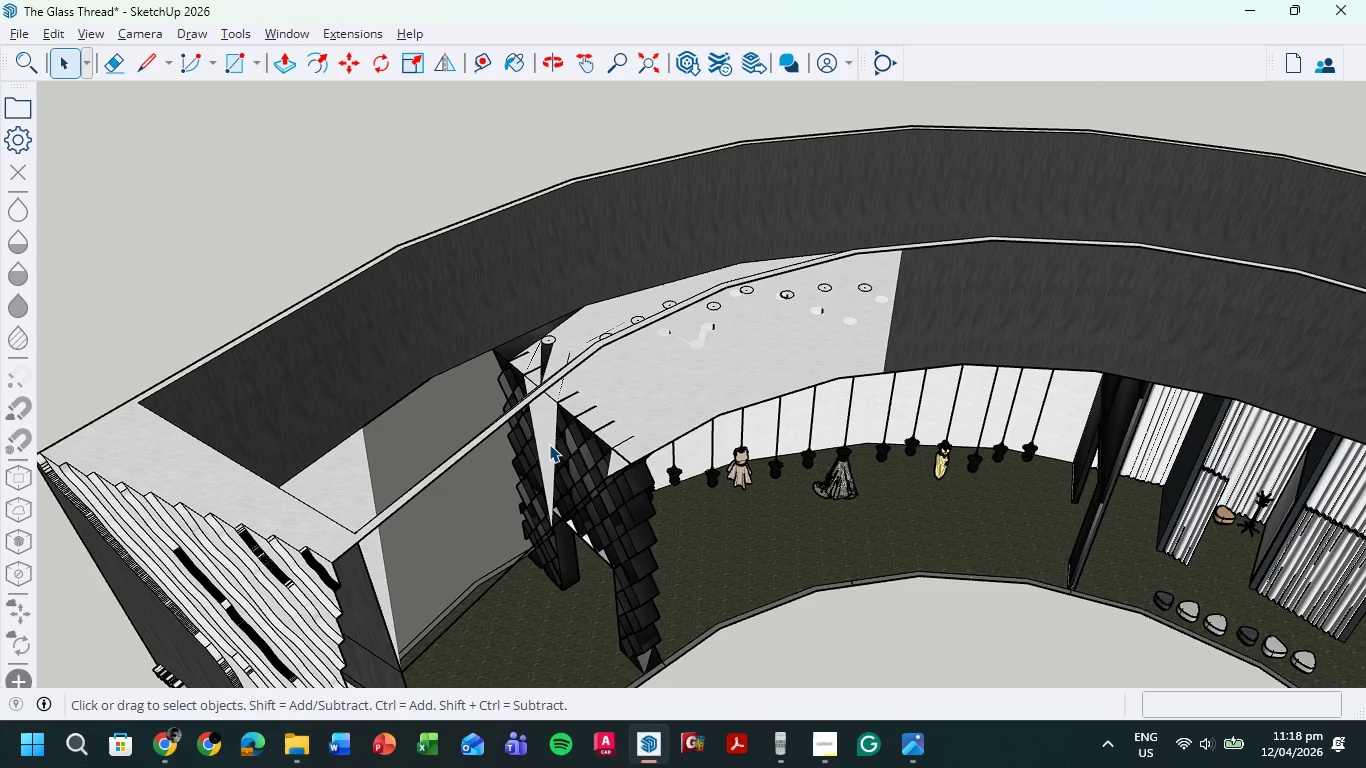 
scroll: coordinate [570, 437], scroll_direction: up, amount: 9.0
 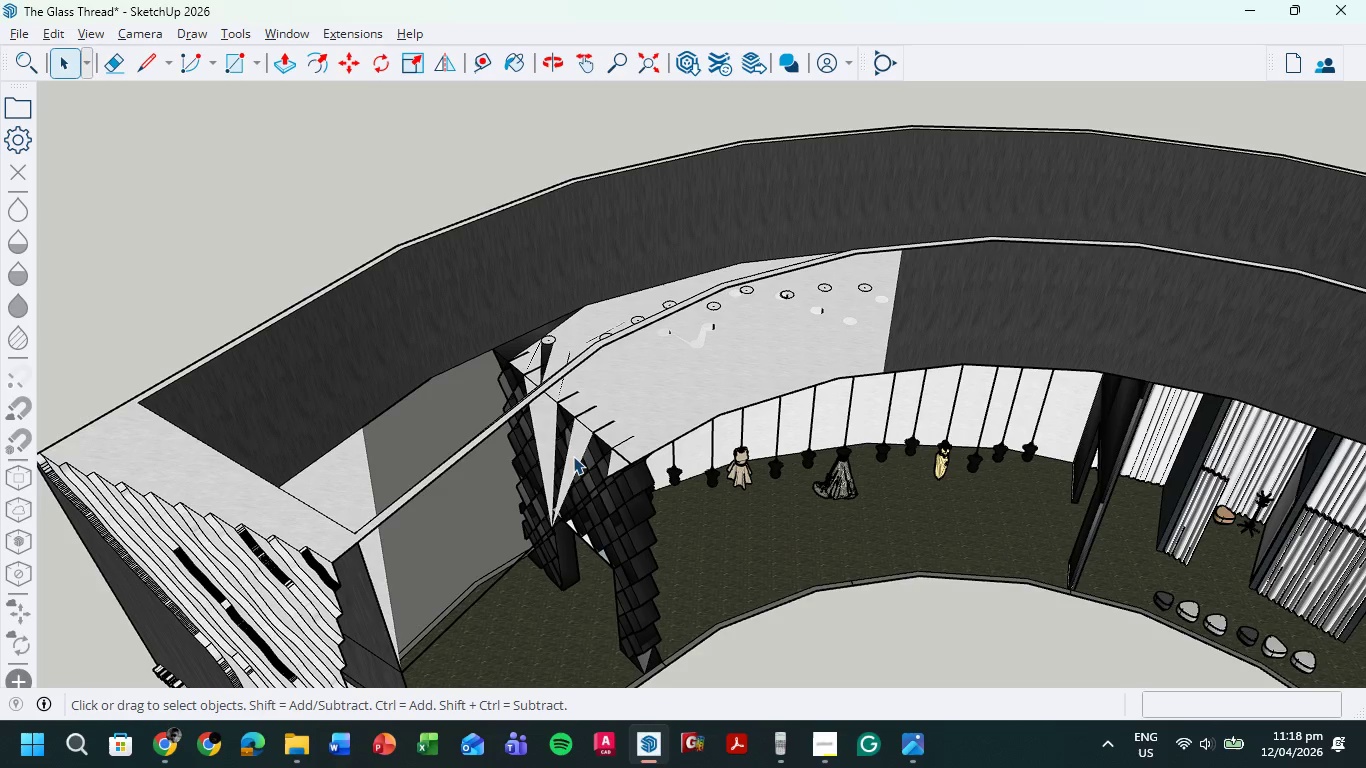 
left_click([549, 444])
 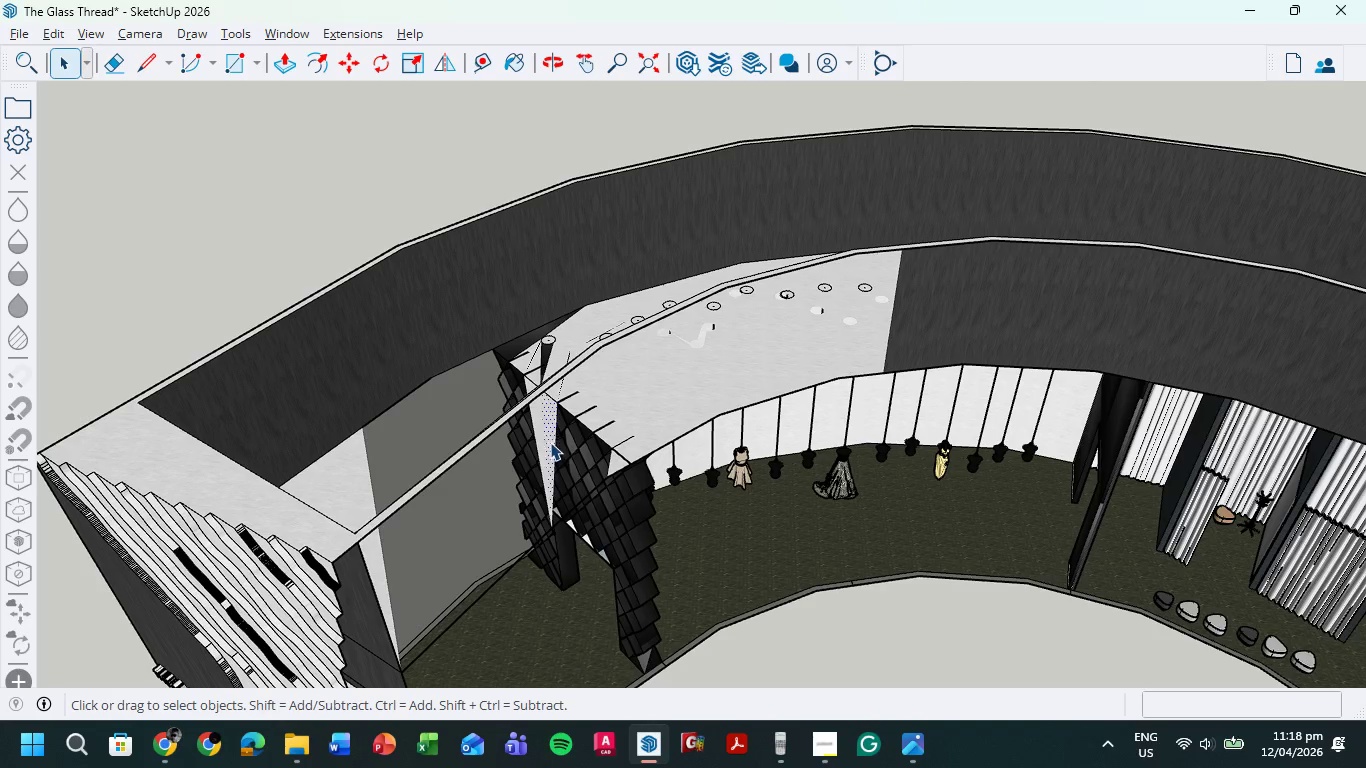 
key(Delete)
 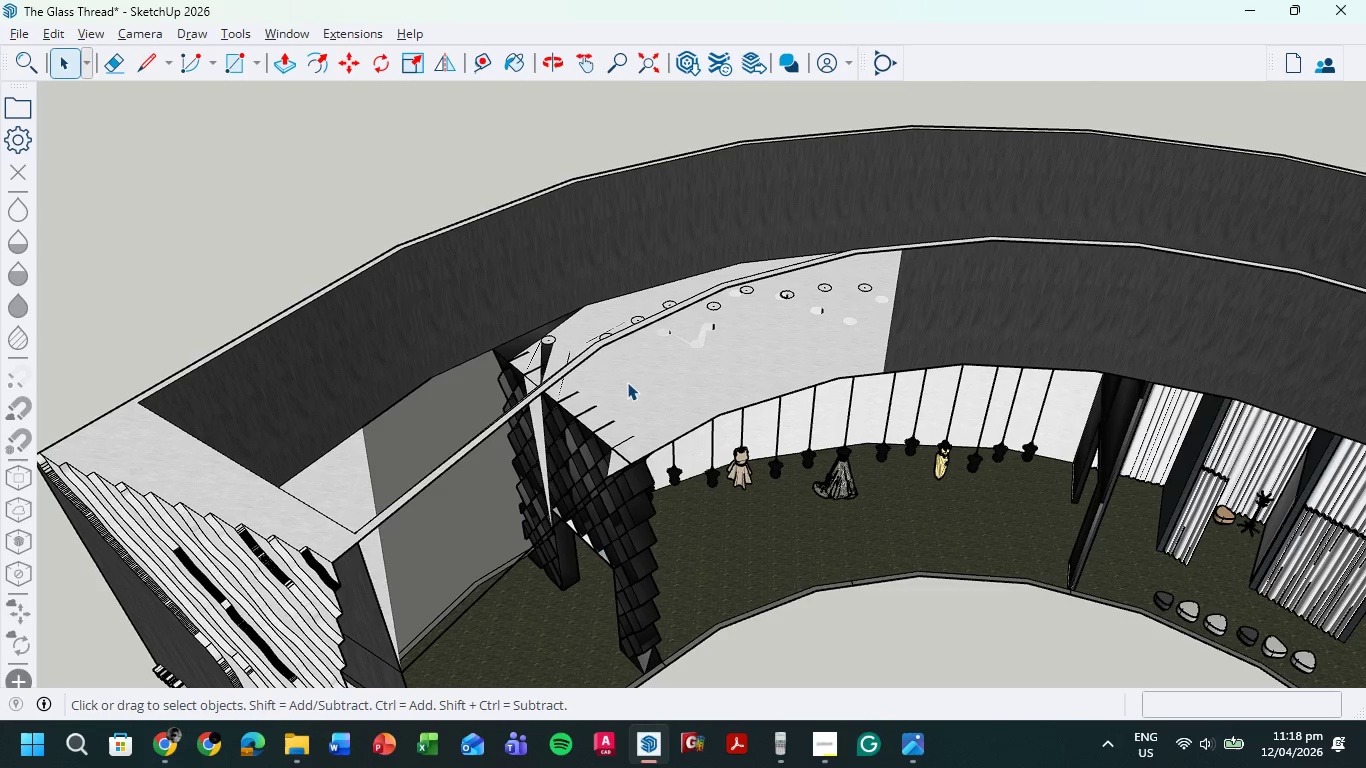 
left_click([627, 382])
 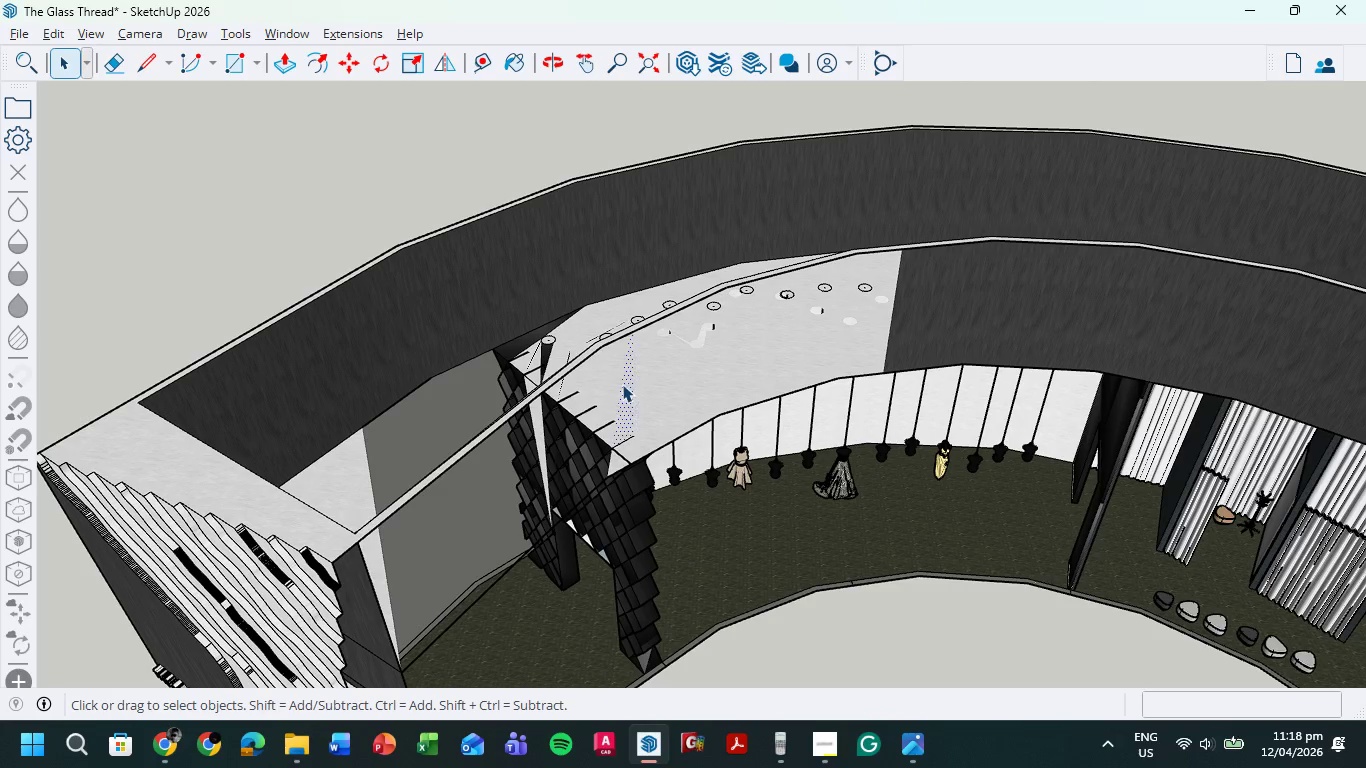 
key(Delete)
 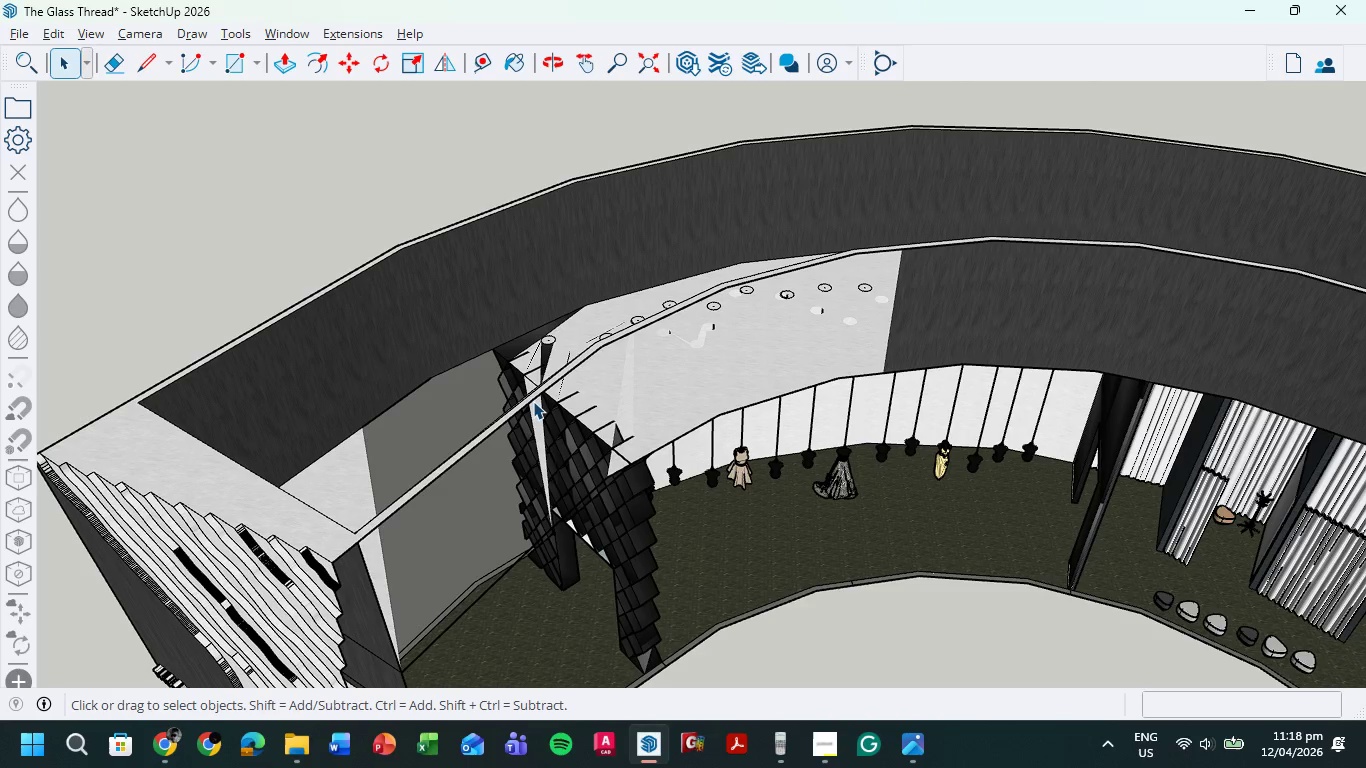 
left_click([534, 401])
 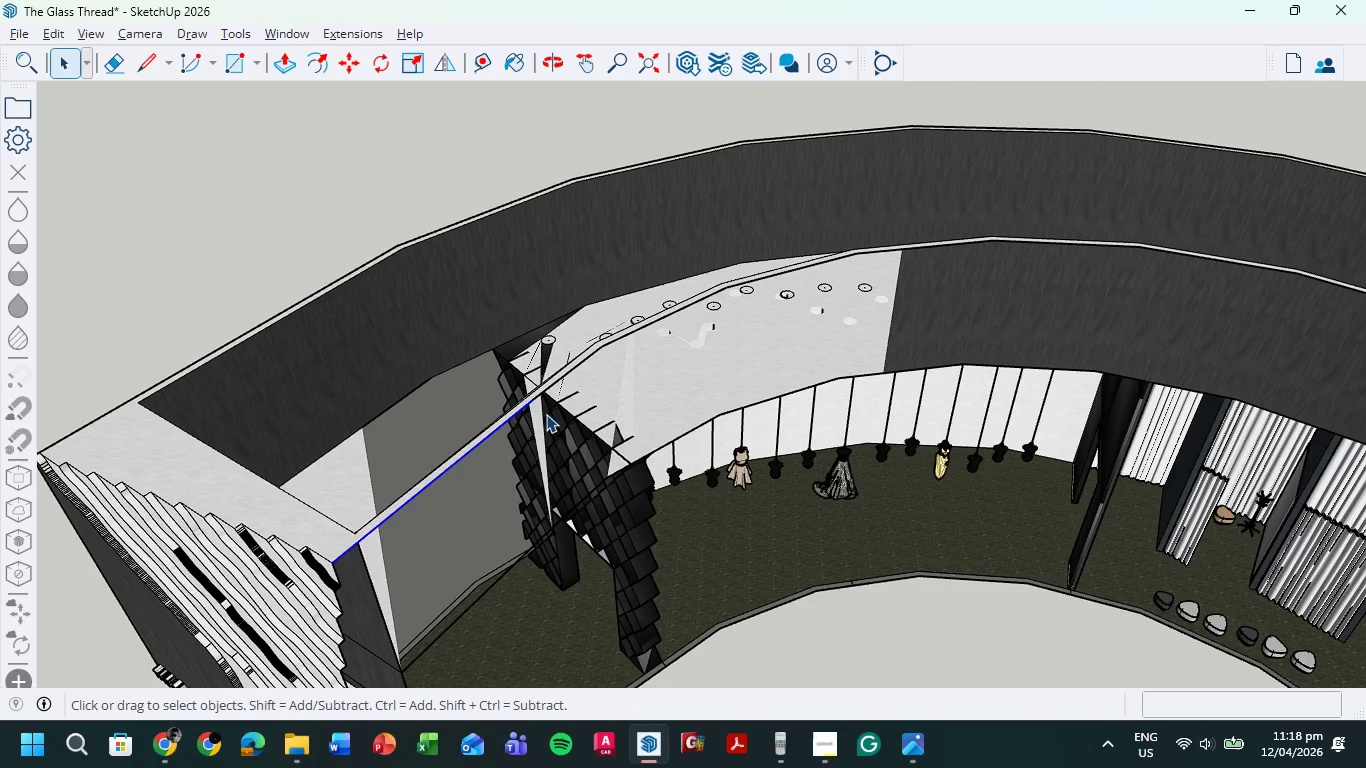 
left_click([539, 417])
 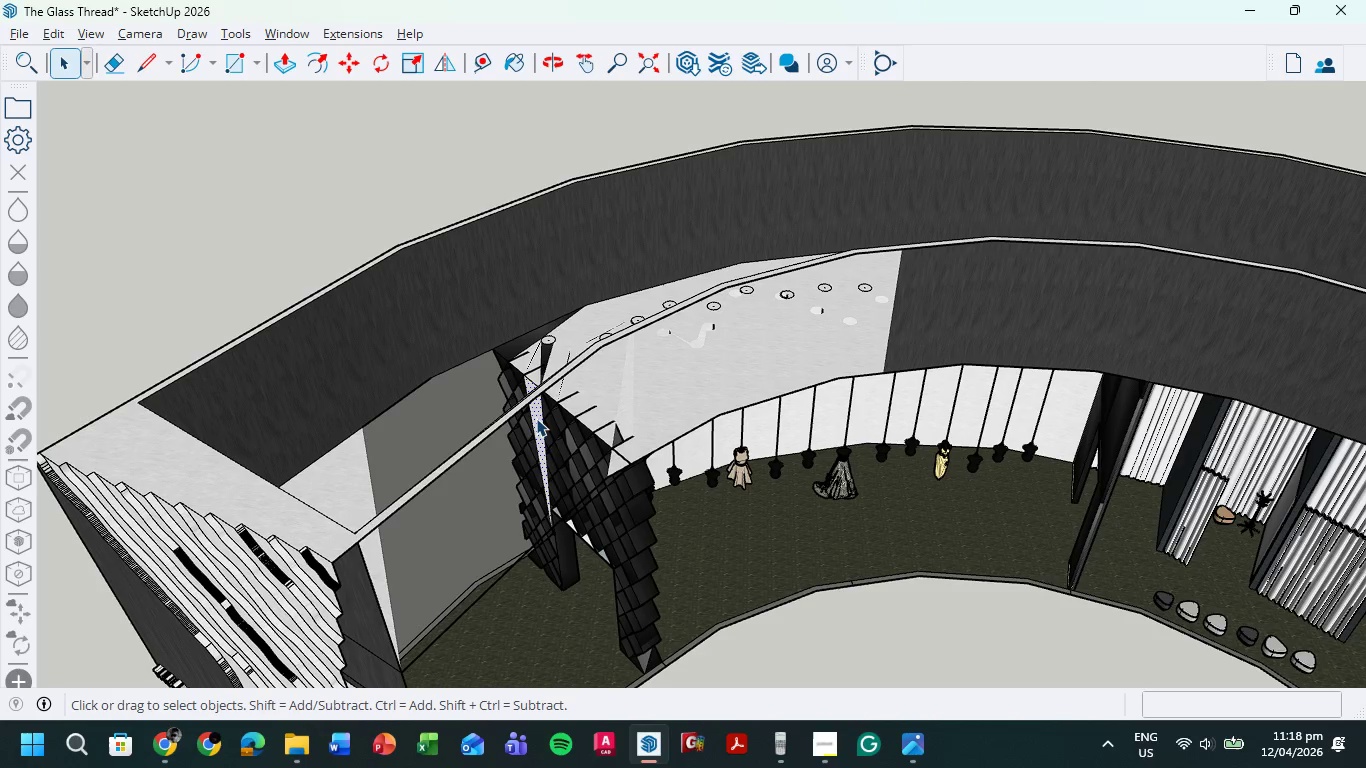 
key(Delete)
 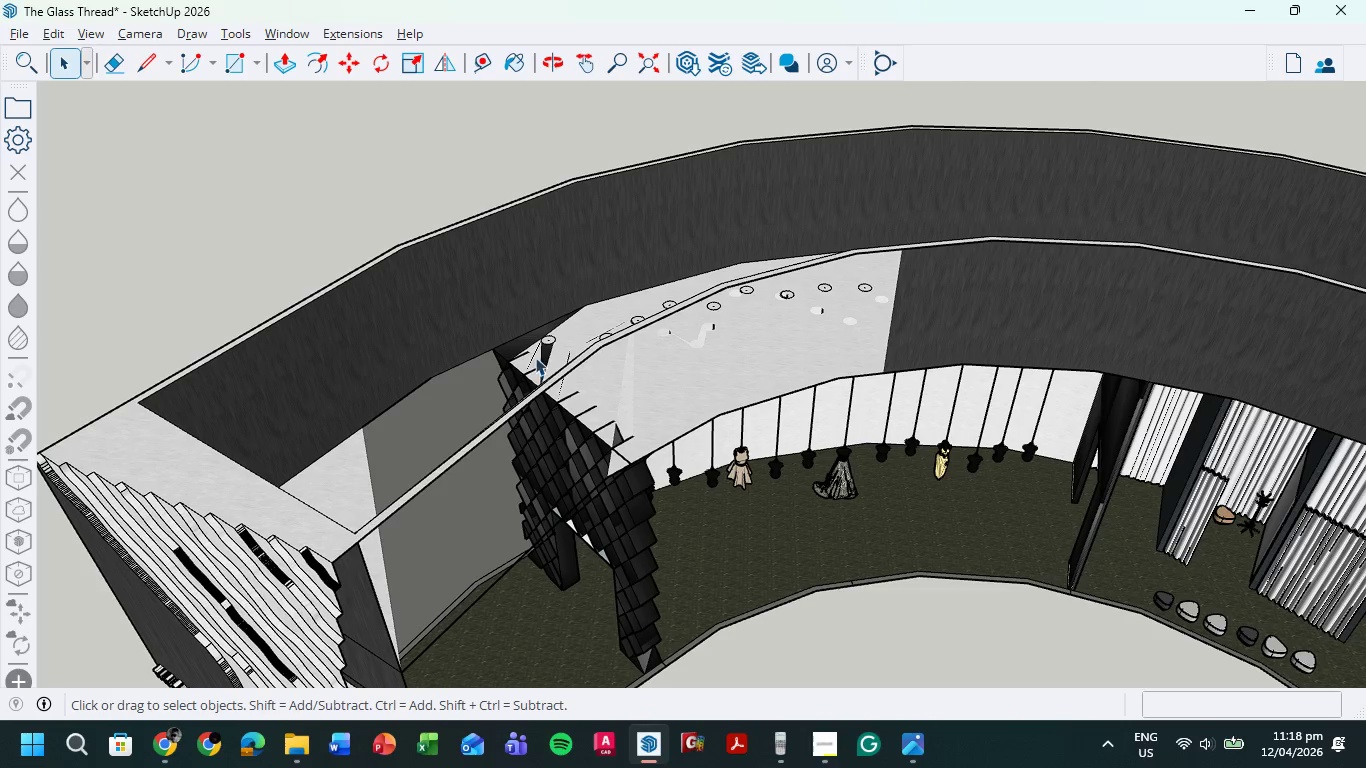 
left_click([534, 359])
 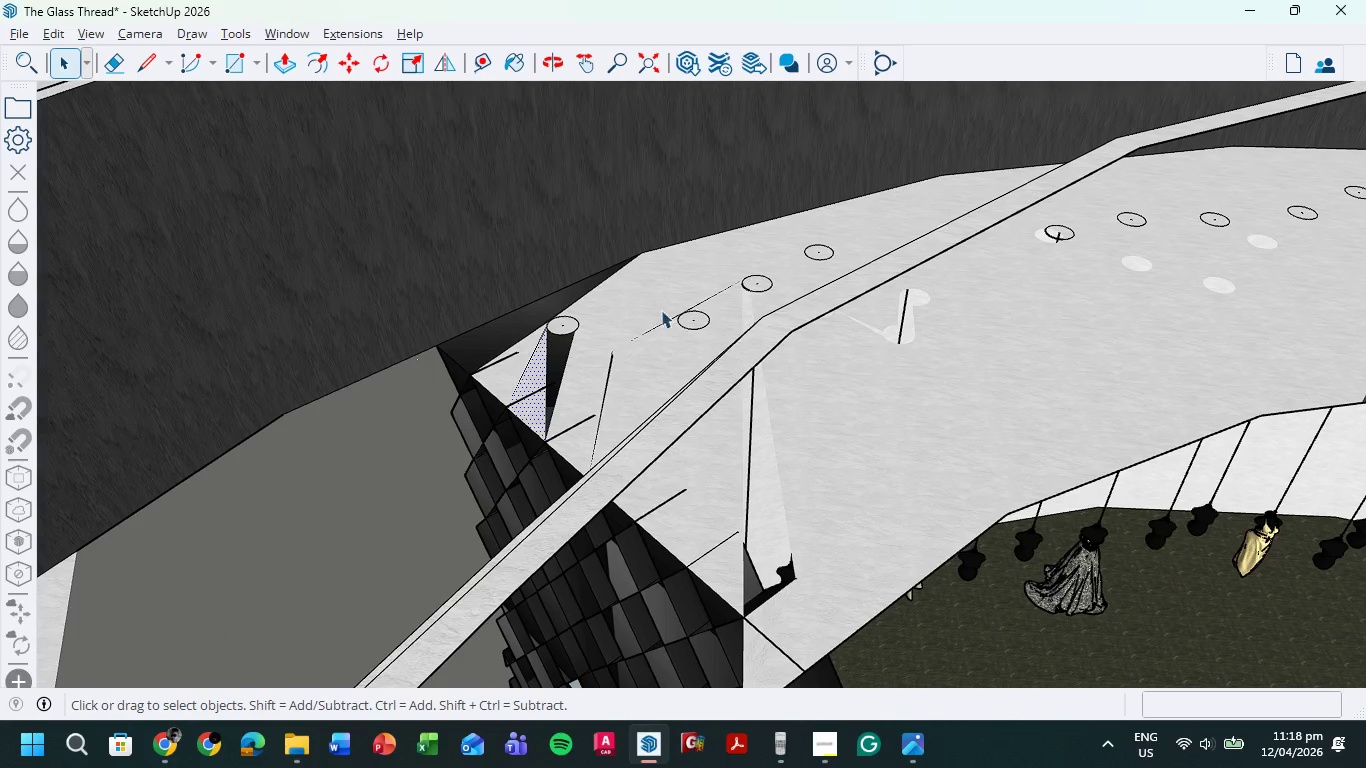 
scroll: coordinate [538, 346], scroll_direction: up, amount: 8.0
 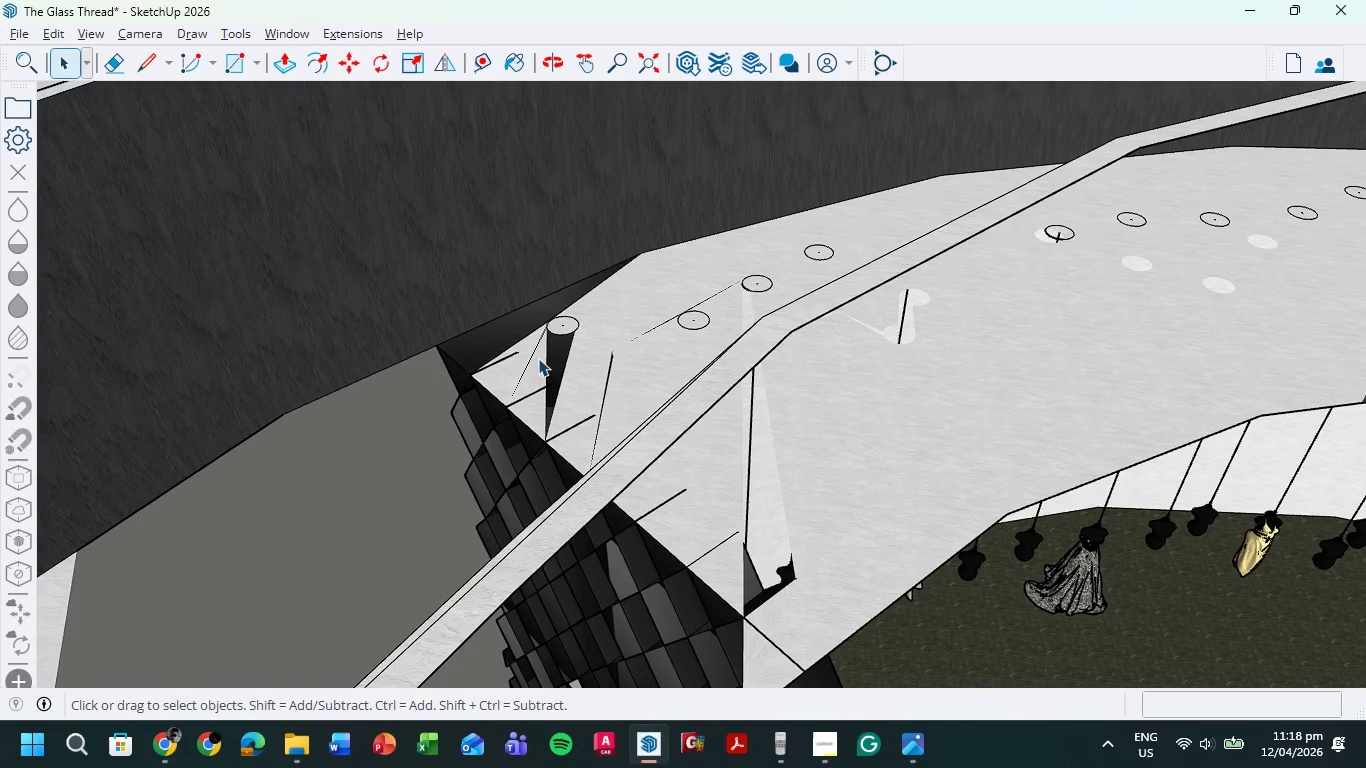 
key(Delete)
 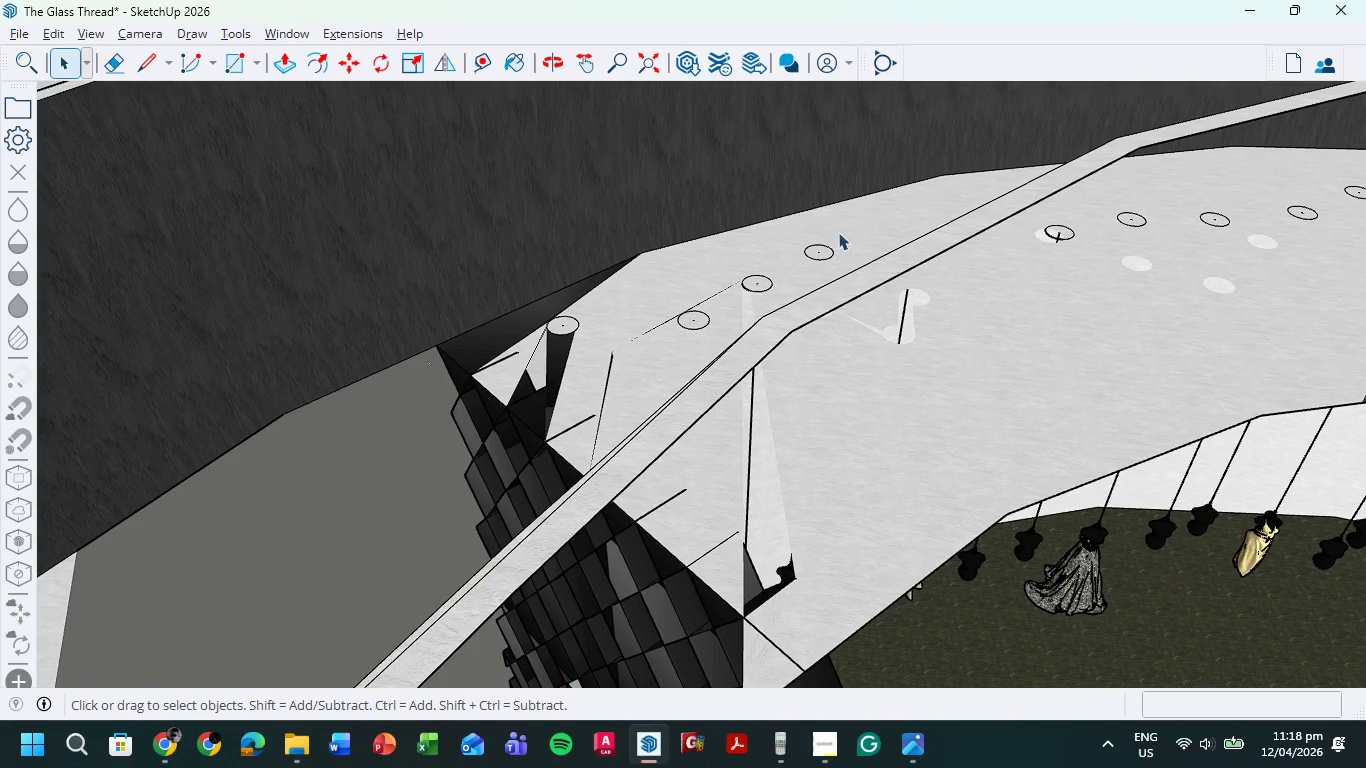 
left_click_drag(start_coordinate=[856, 216], to_coordinate=[825, 233])
 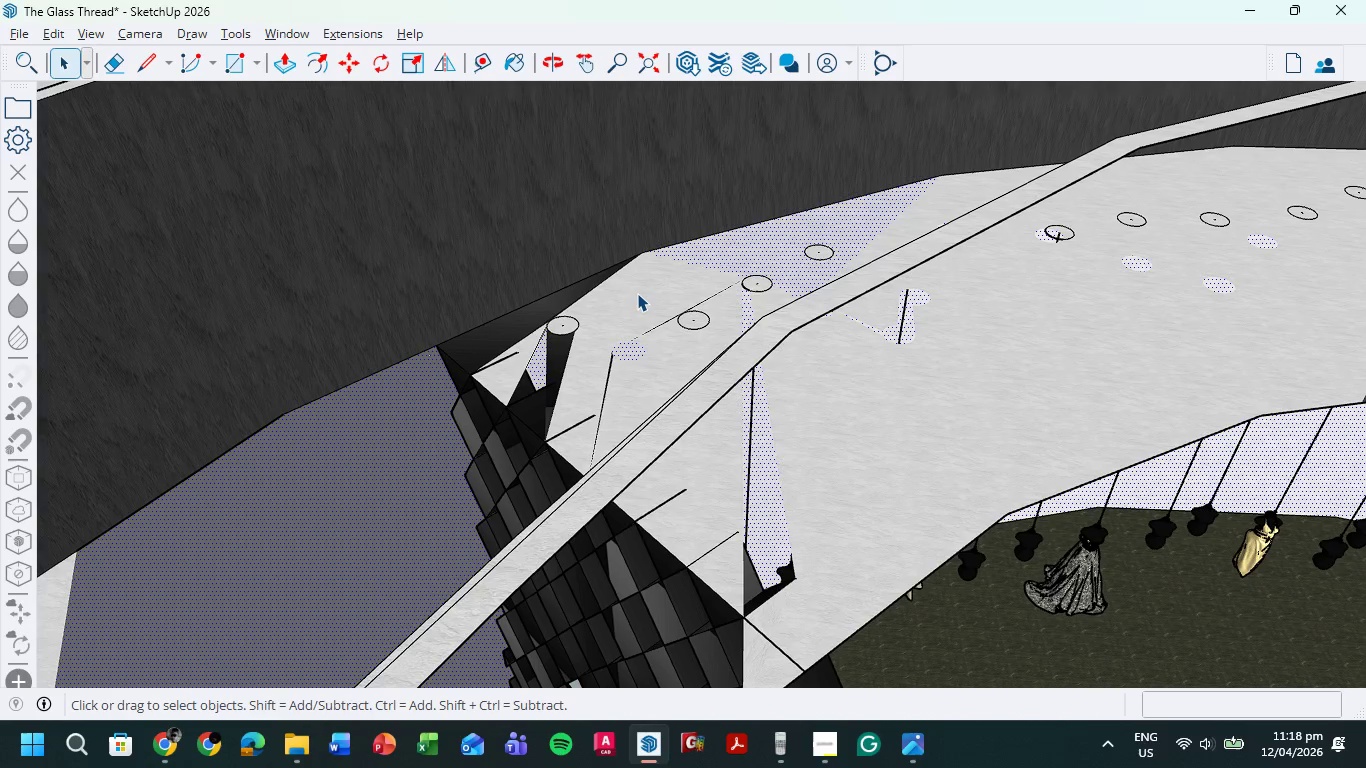 
key(Delete)
 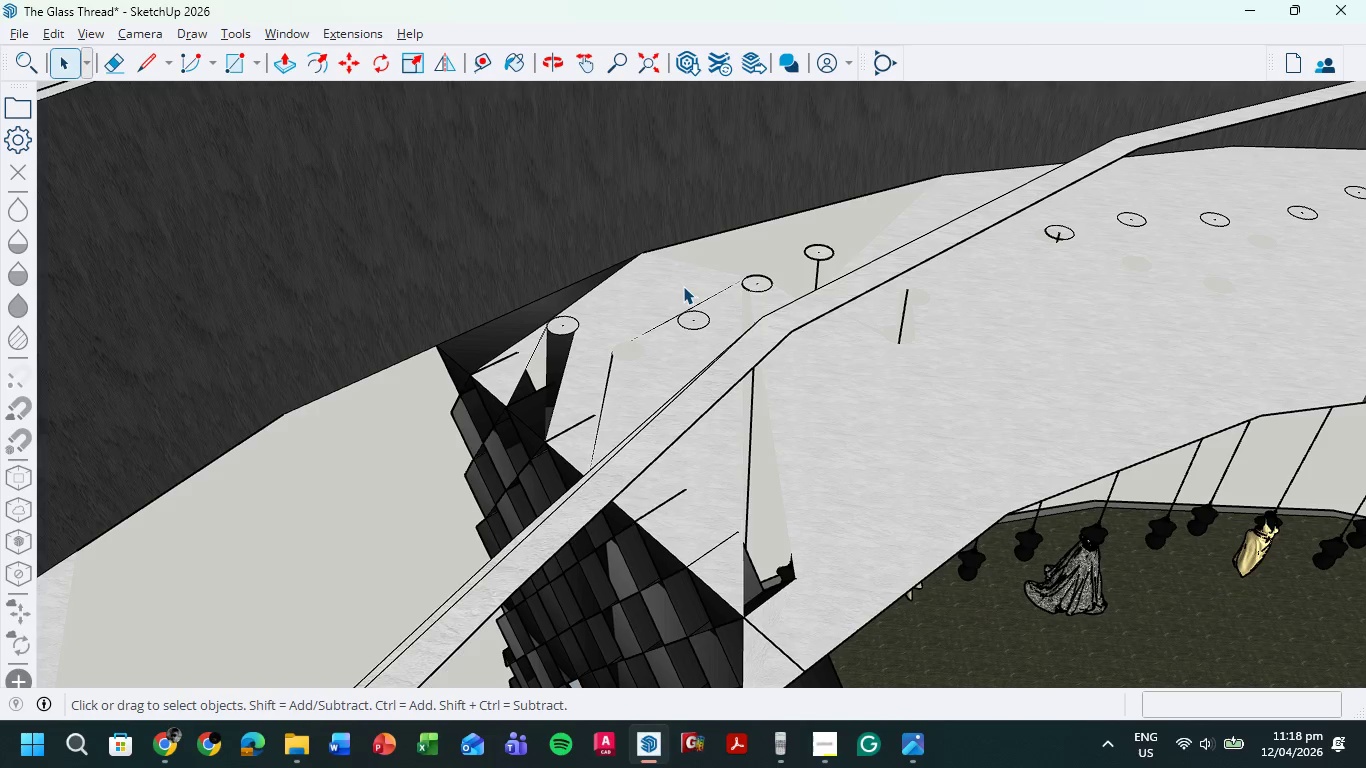 
left_click([660, 290])
 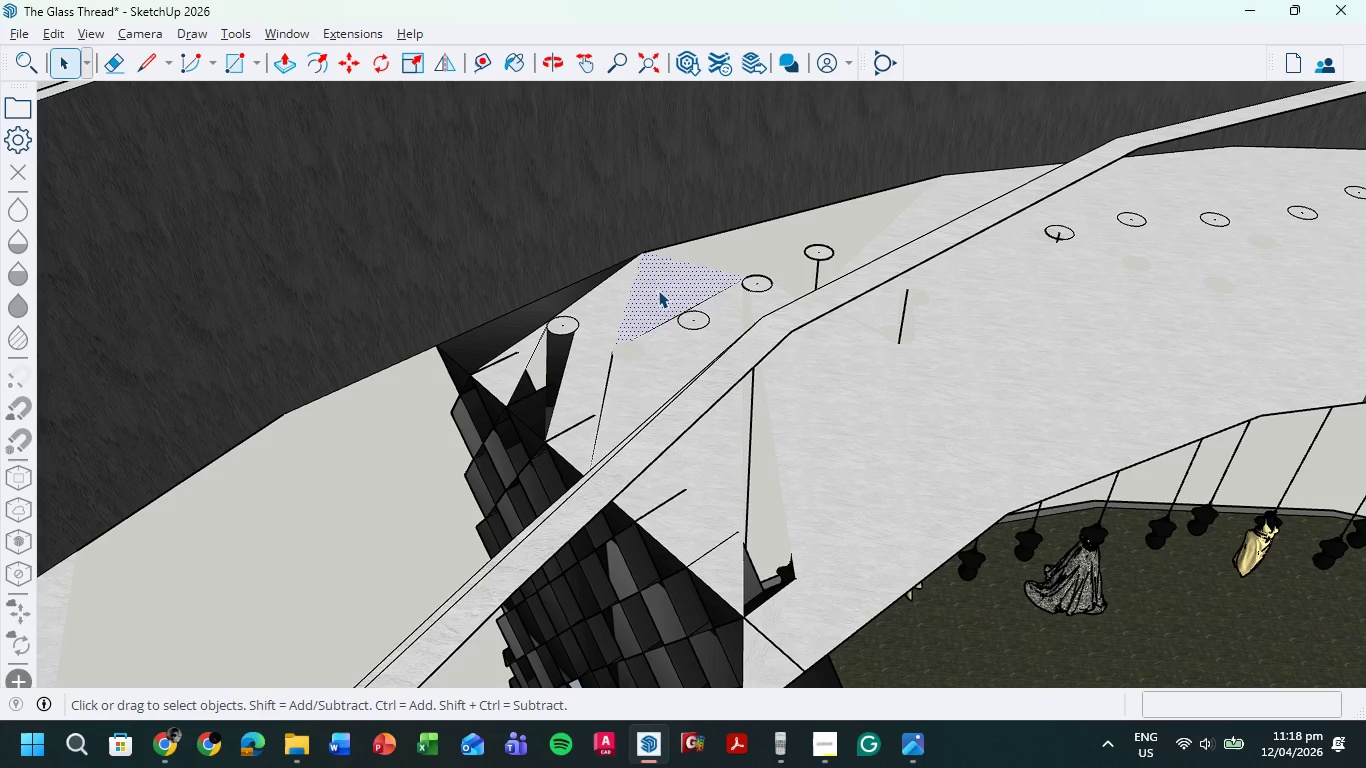 
key(Delete)
 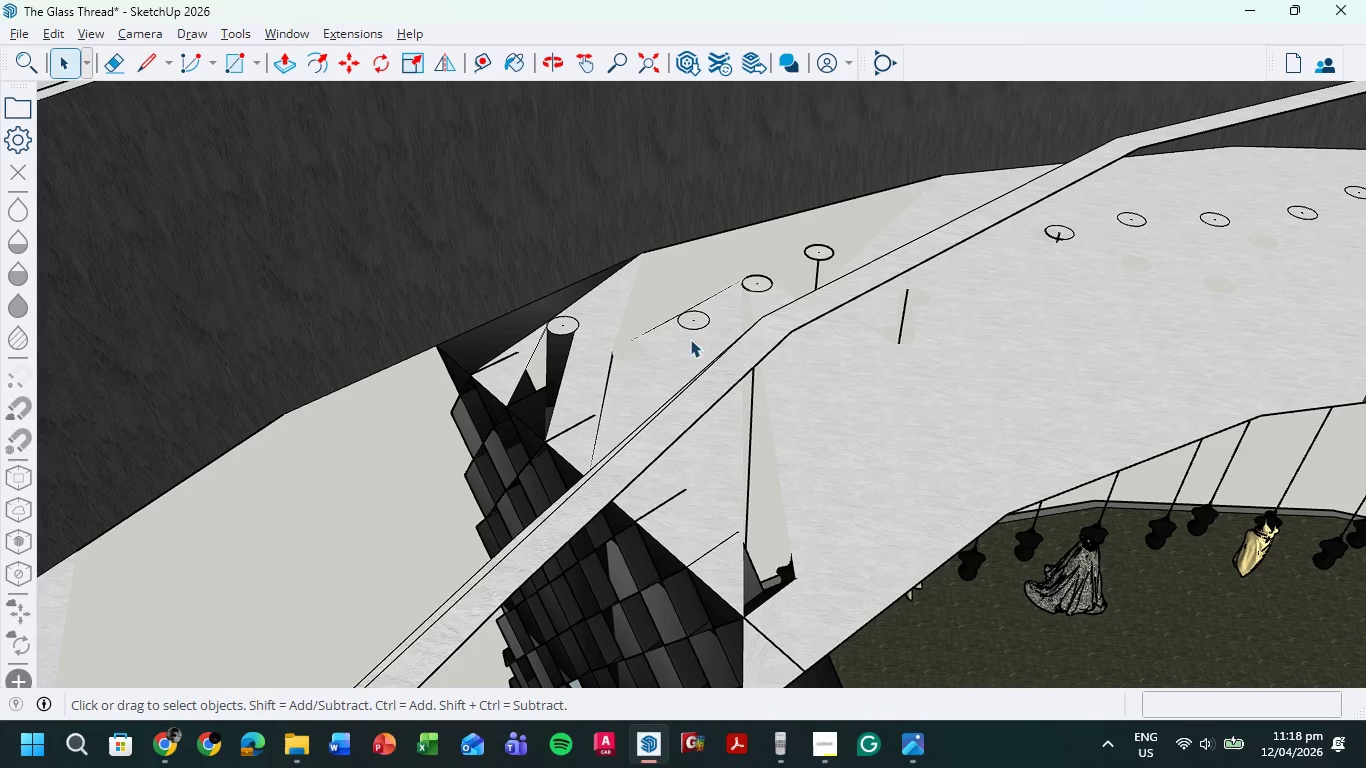 
left_click([643, 371])
 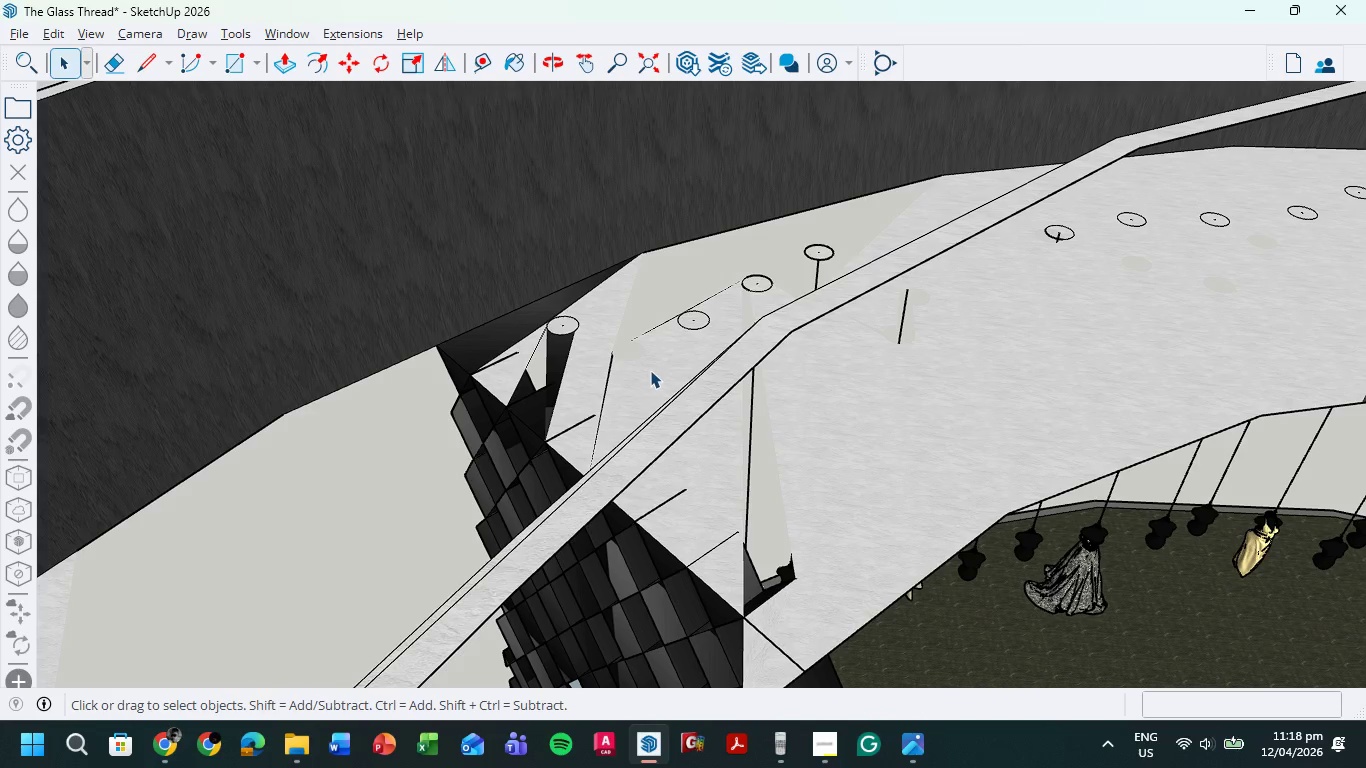 
key(Delete)
 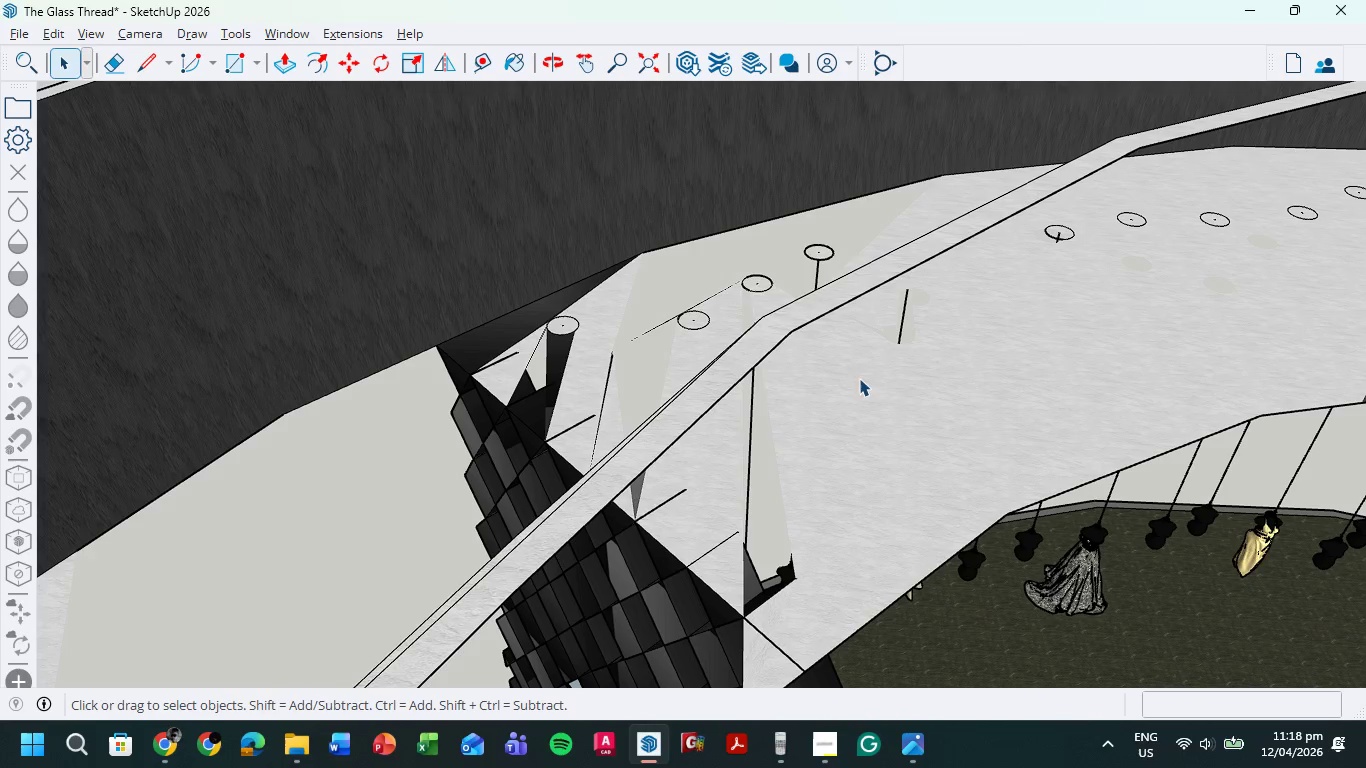 
double_click([891, 384])
 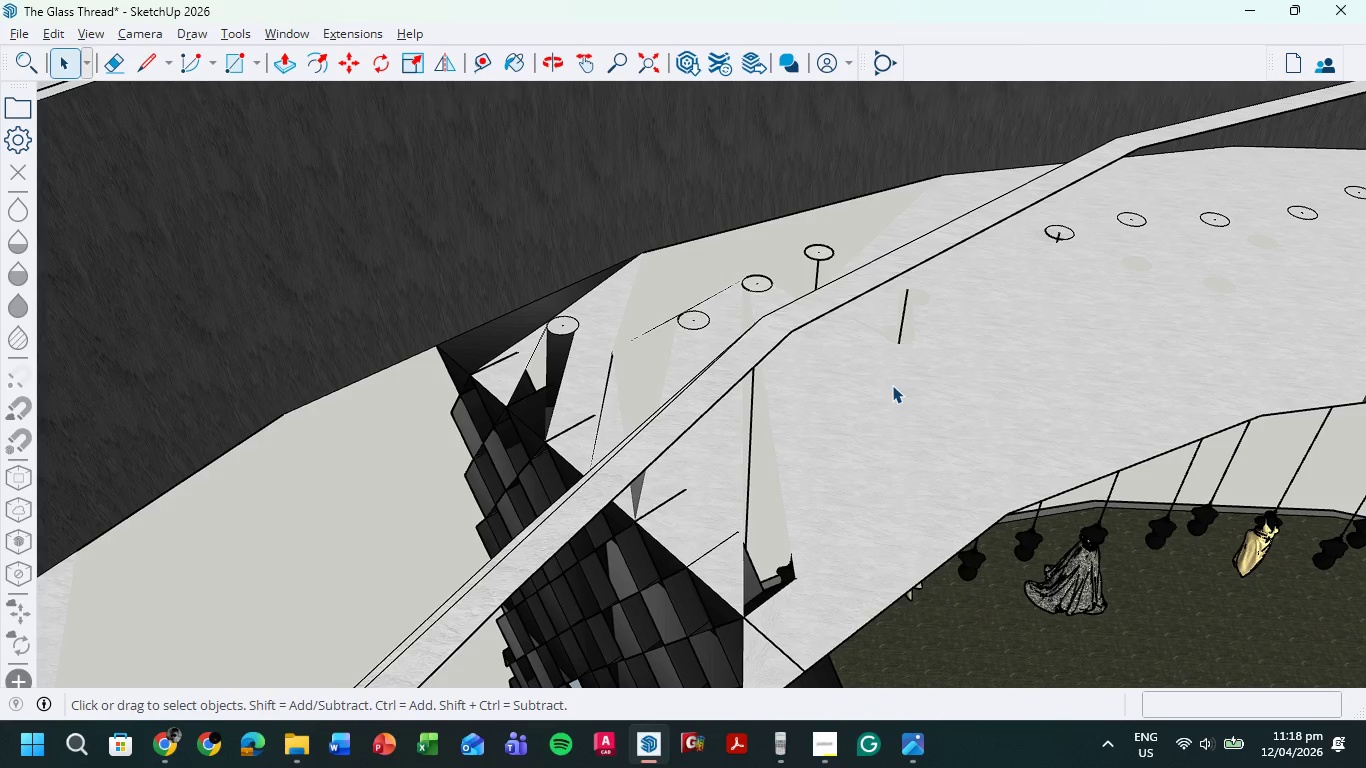 
key(Delete)
 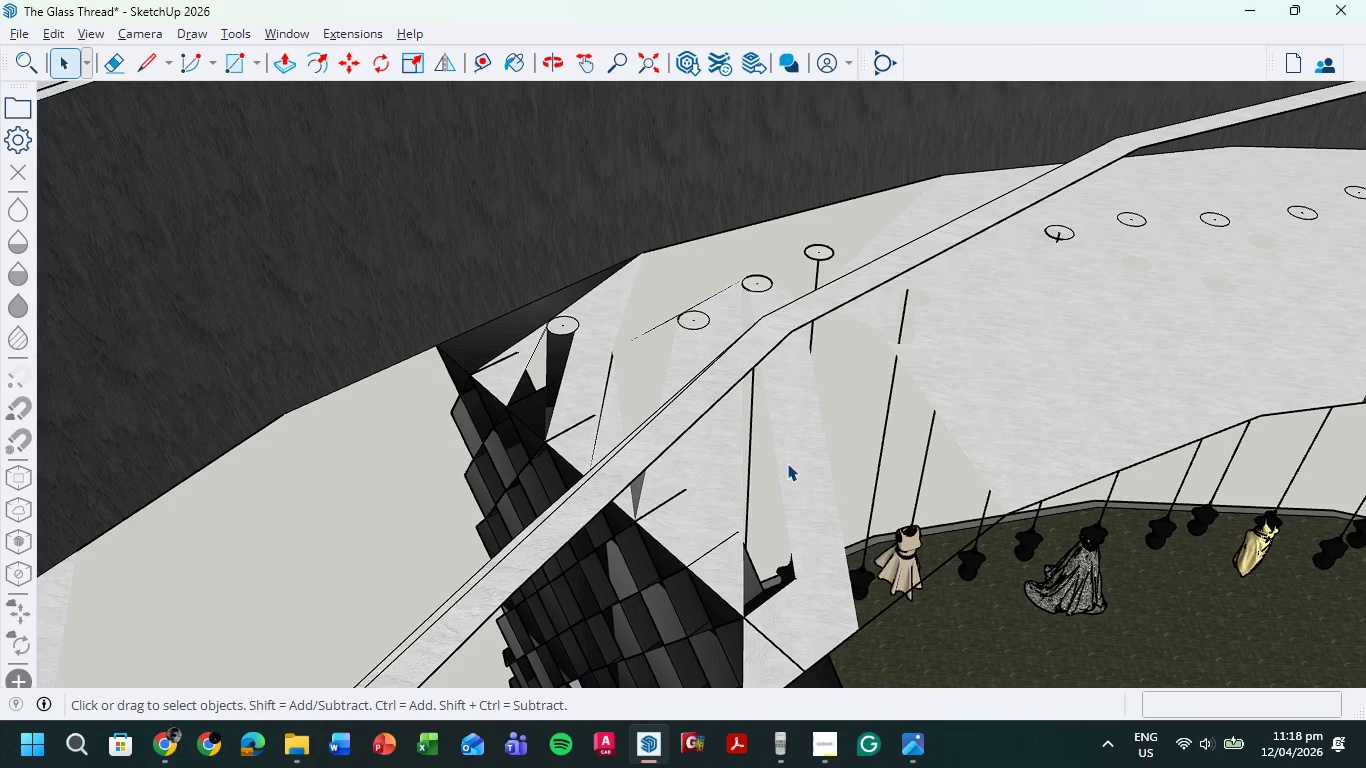 
left_click([795, 456])
 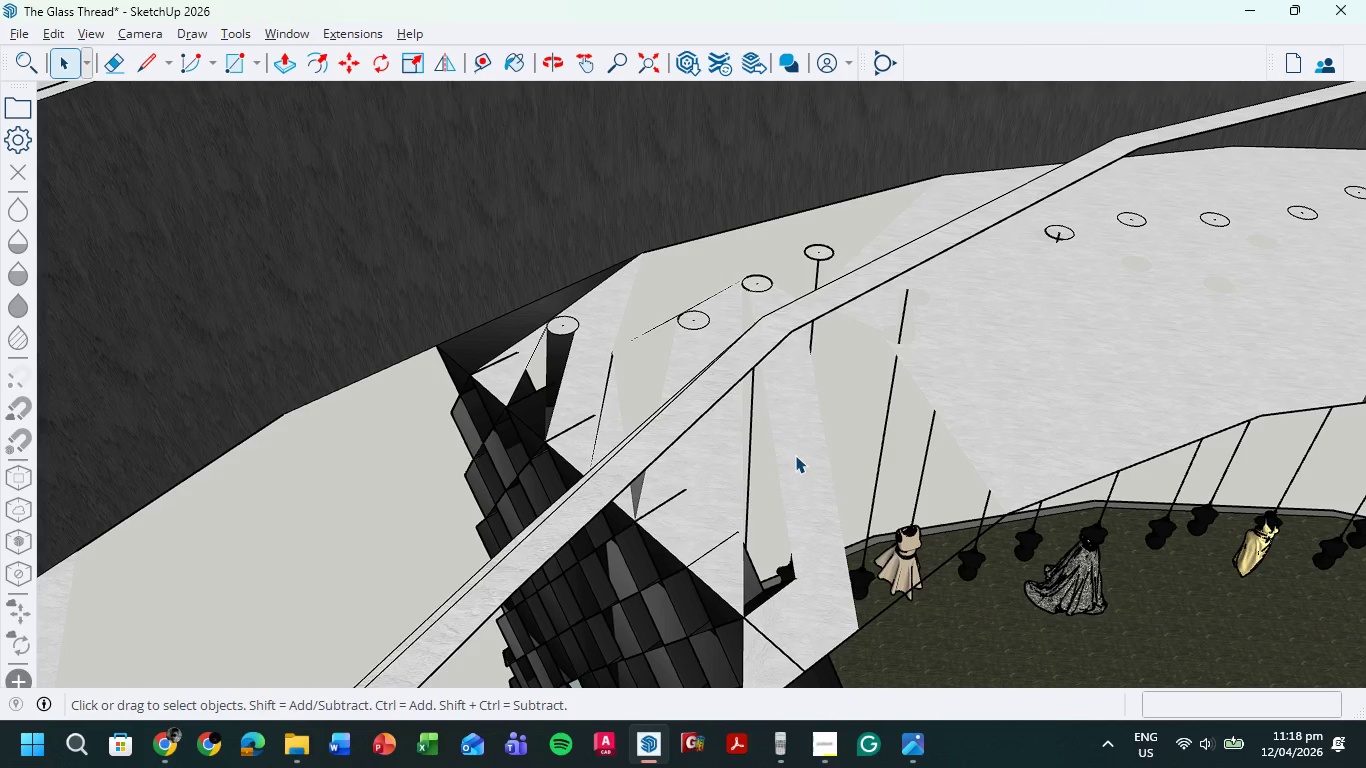 
key(Delete)
 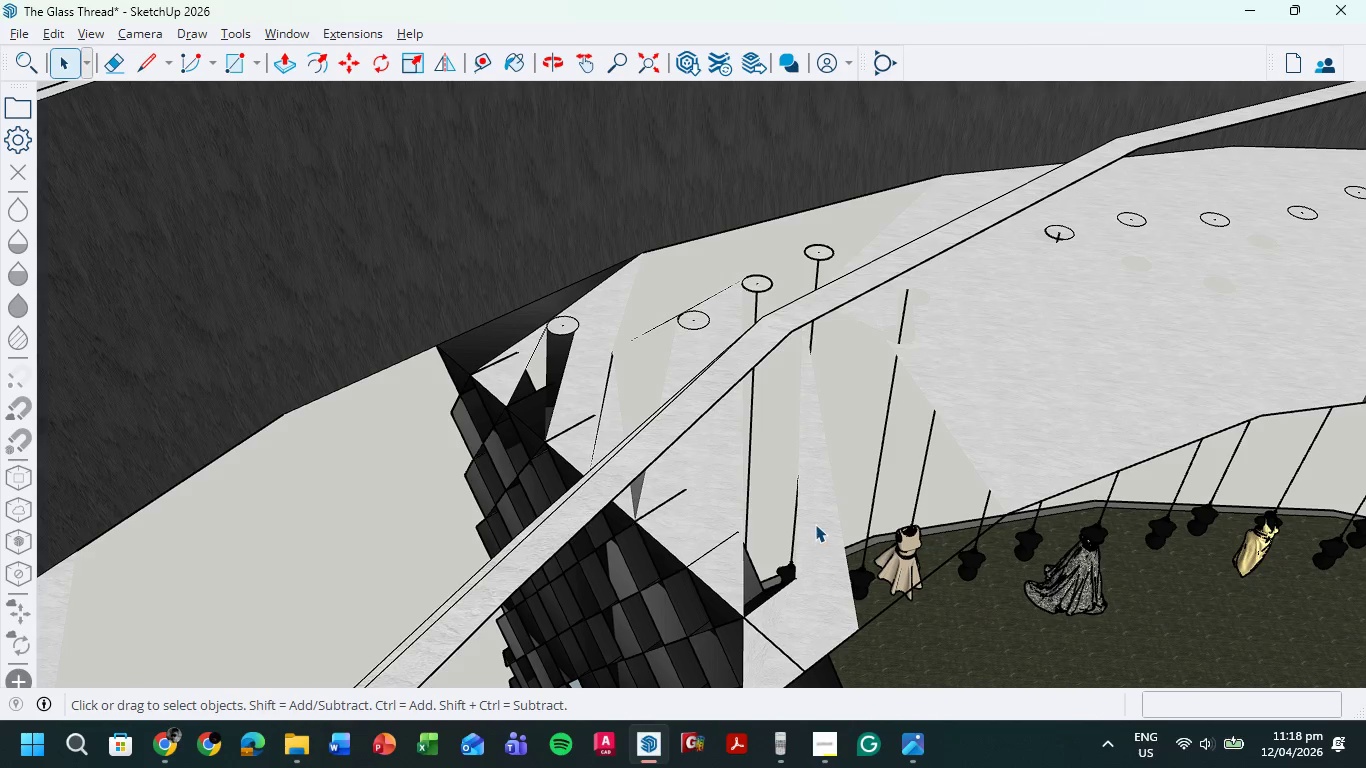 
key(Delete)
 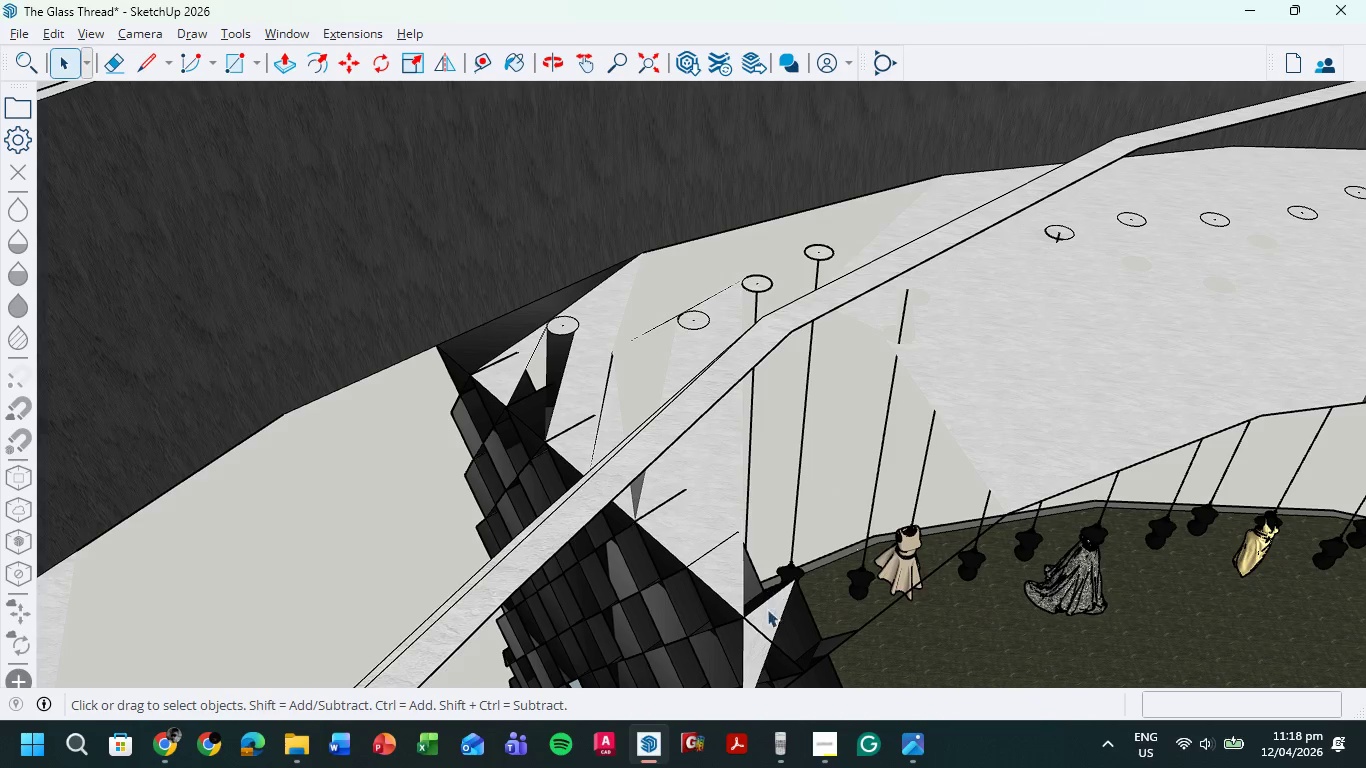 
left_click([766, 619])
 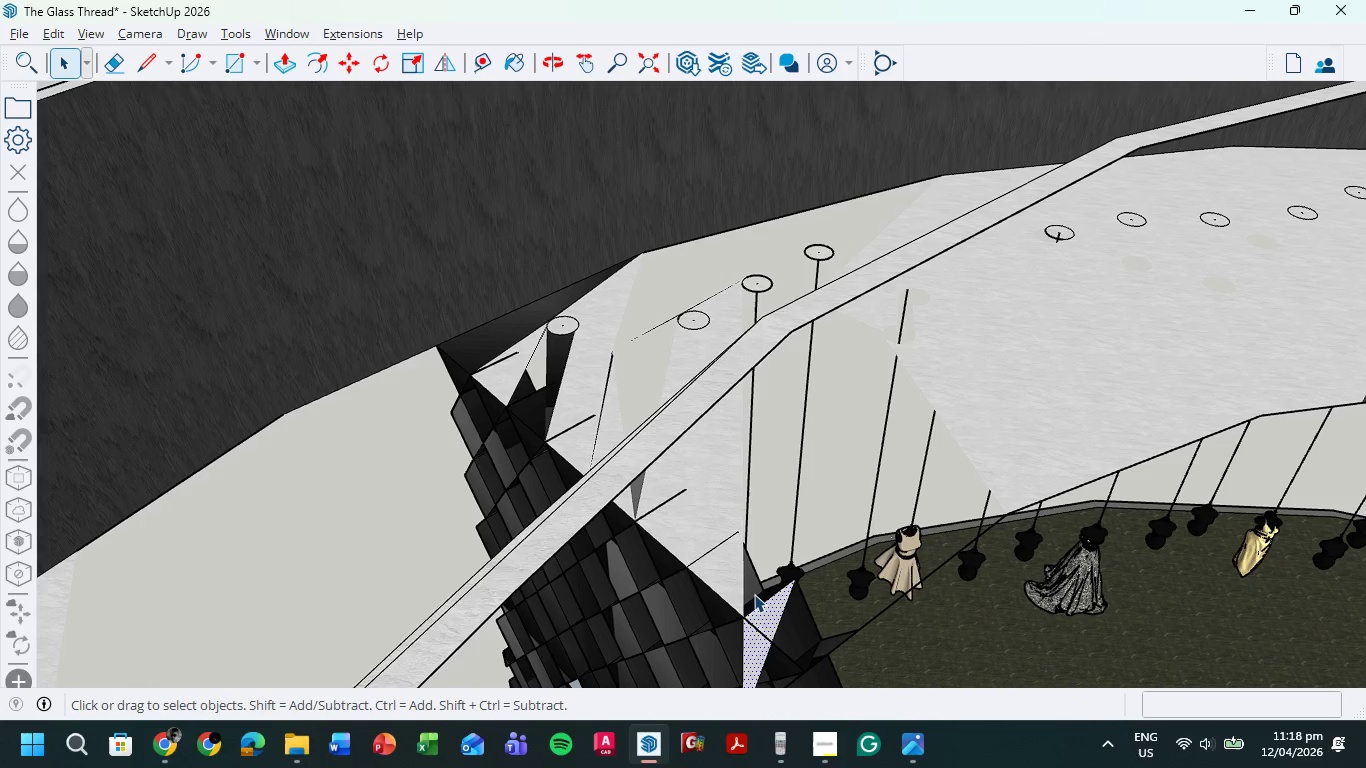 
key(Delete)
 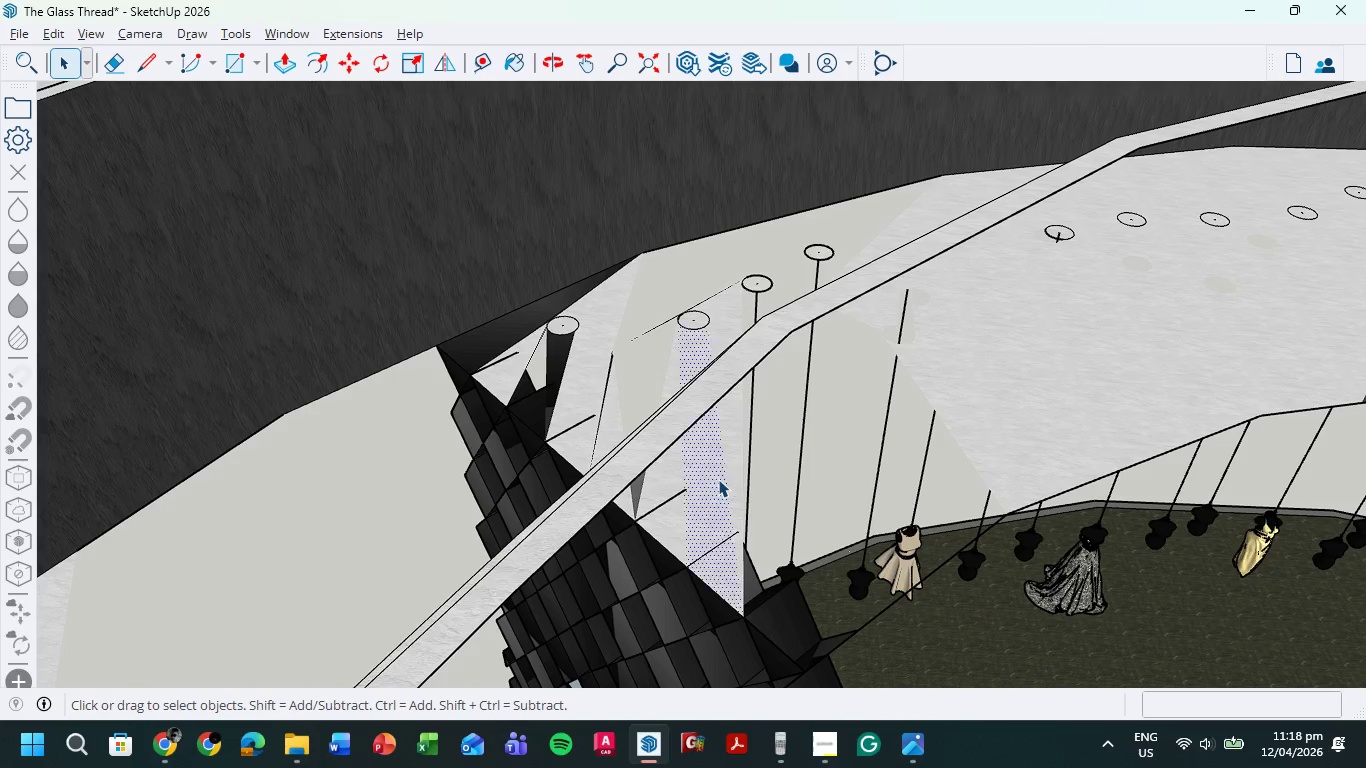 
key(Delete)
 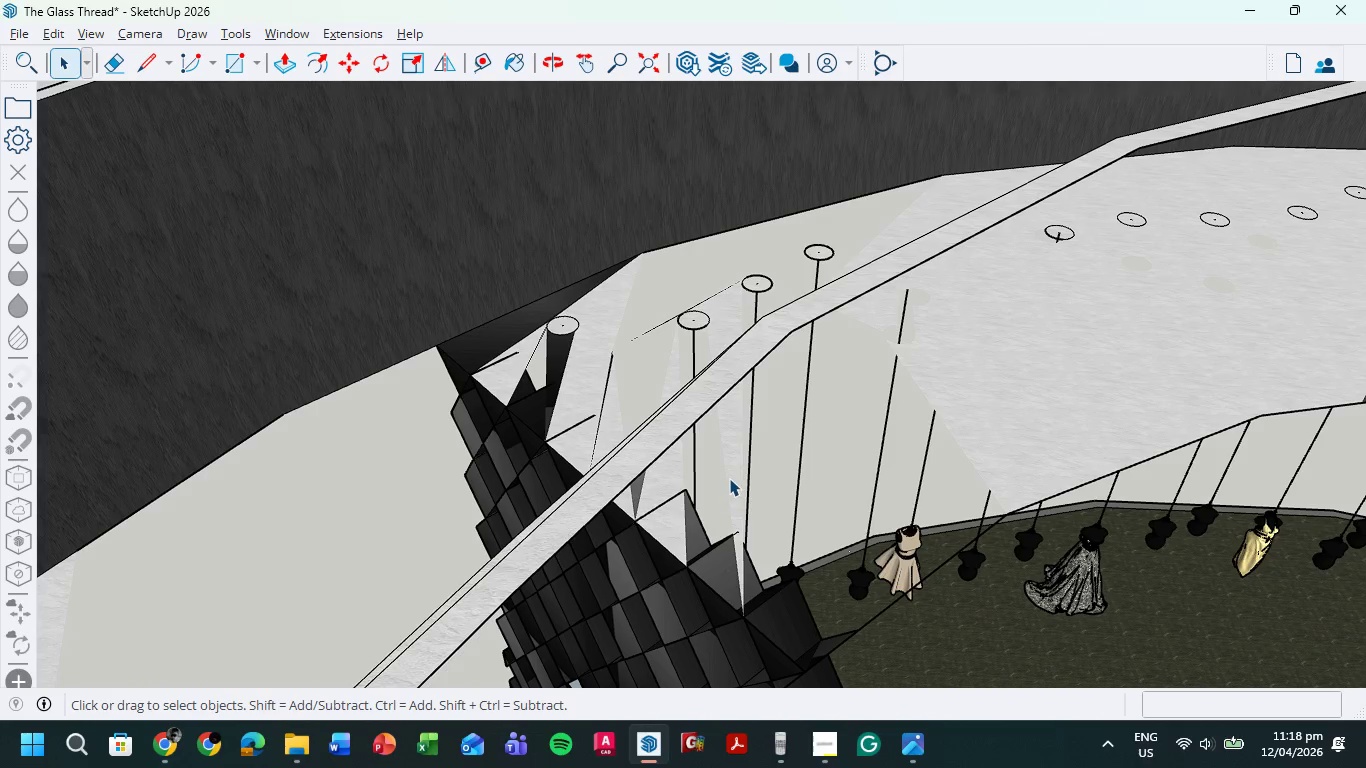 
left_click([729, 477])
 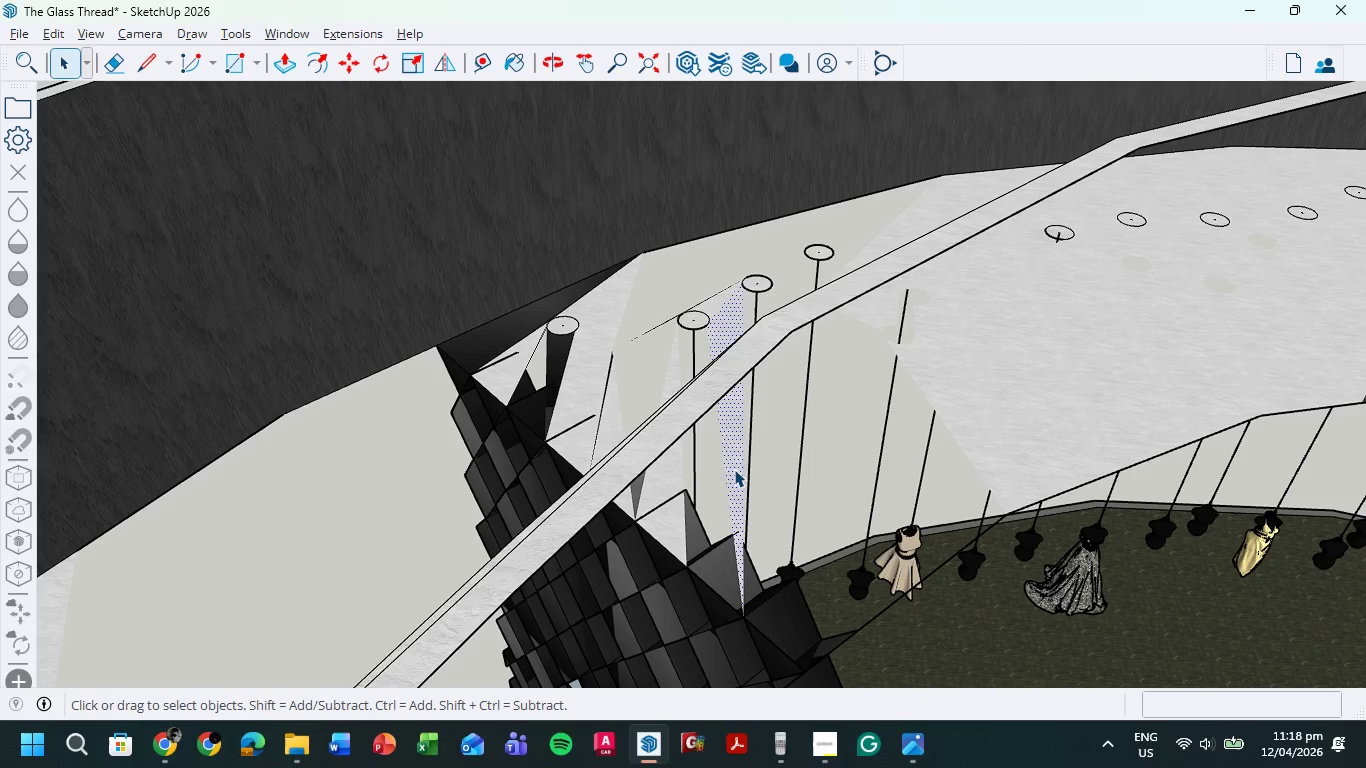 
key(Delete)
 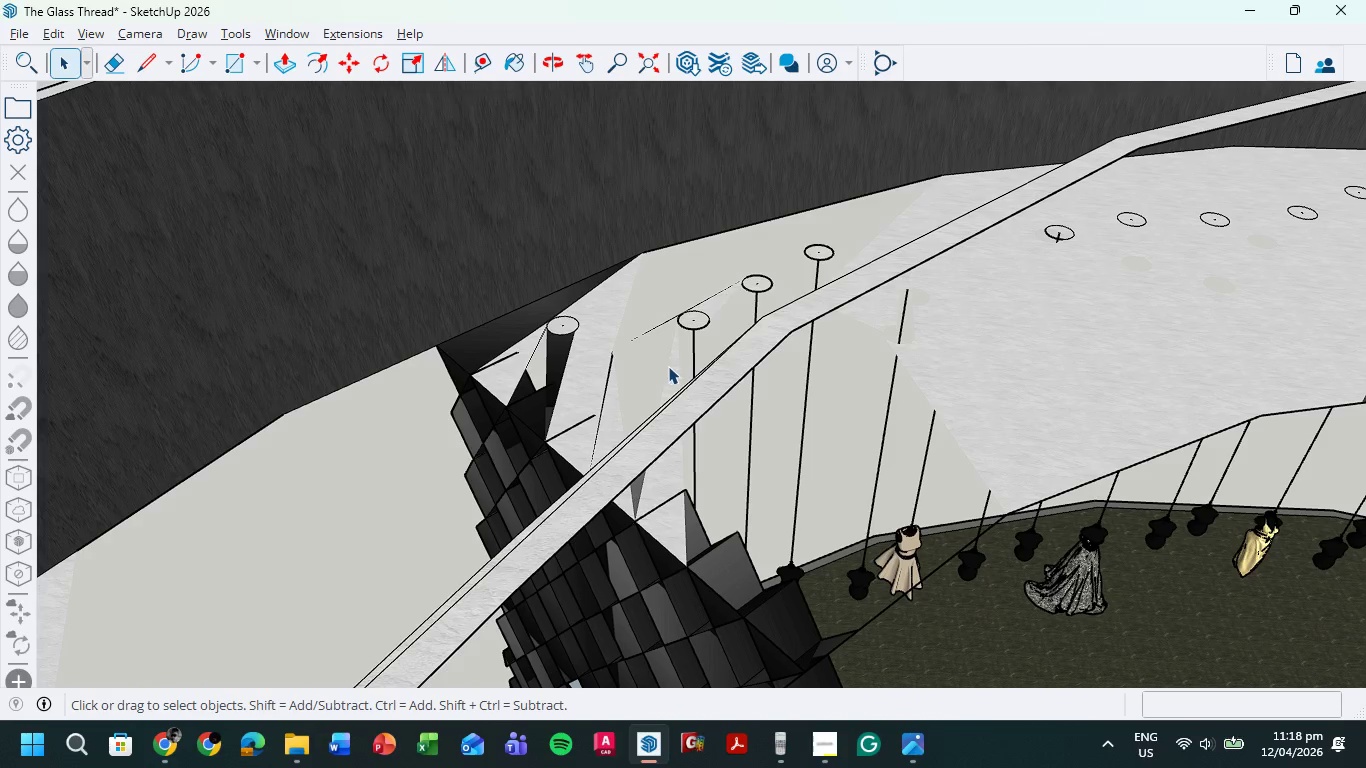 
left_click([673, 373])
 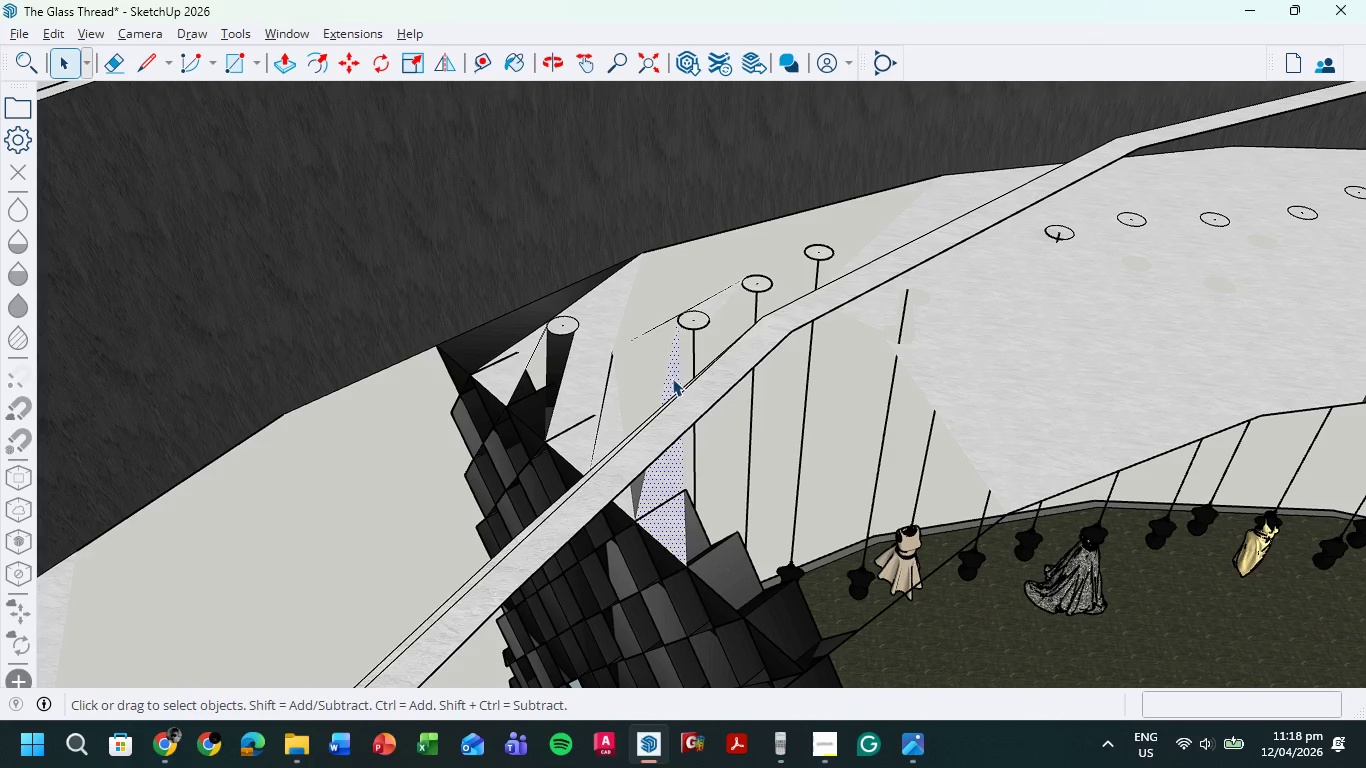 
key(Delete)
 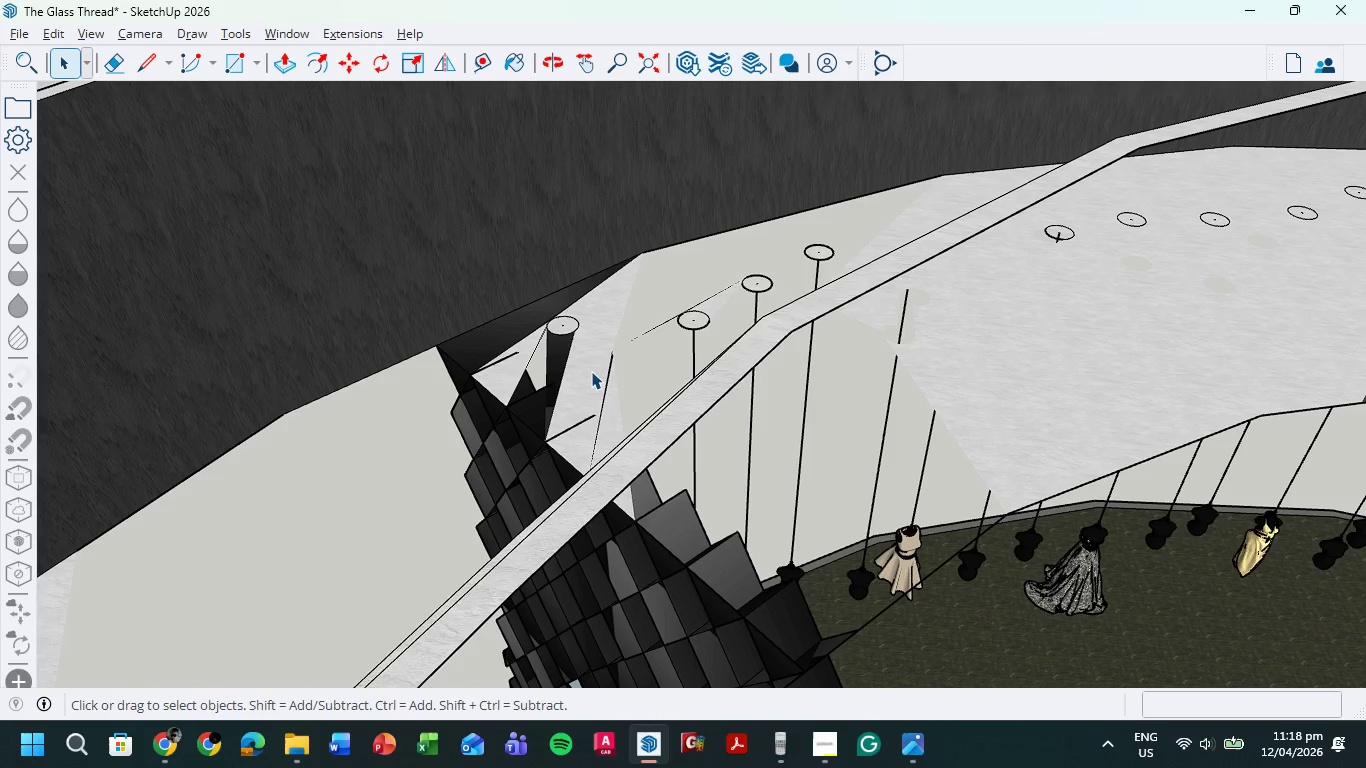 
key(Delete)
 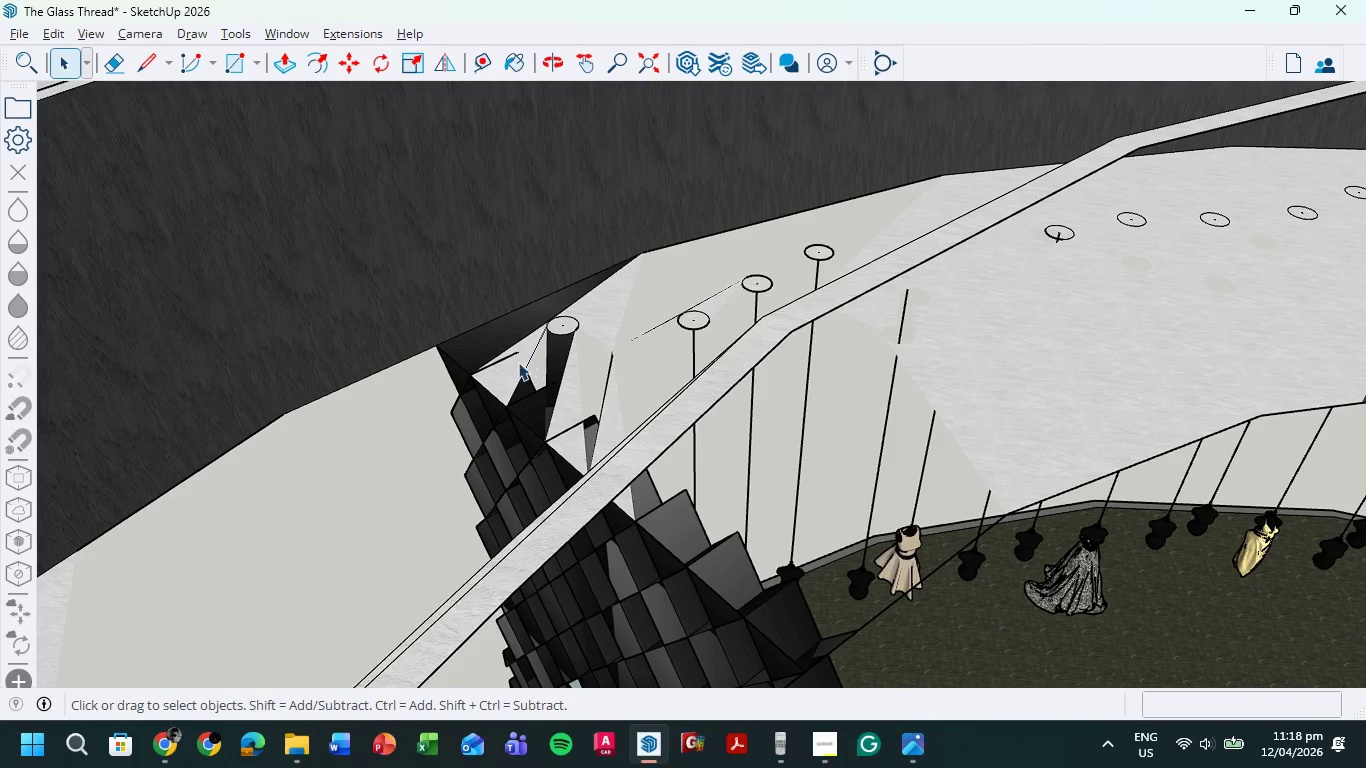 
left_click([513, 363])
 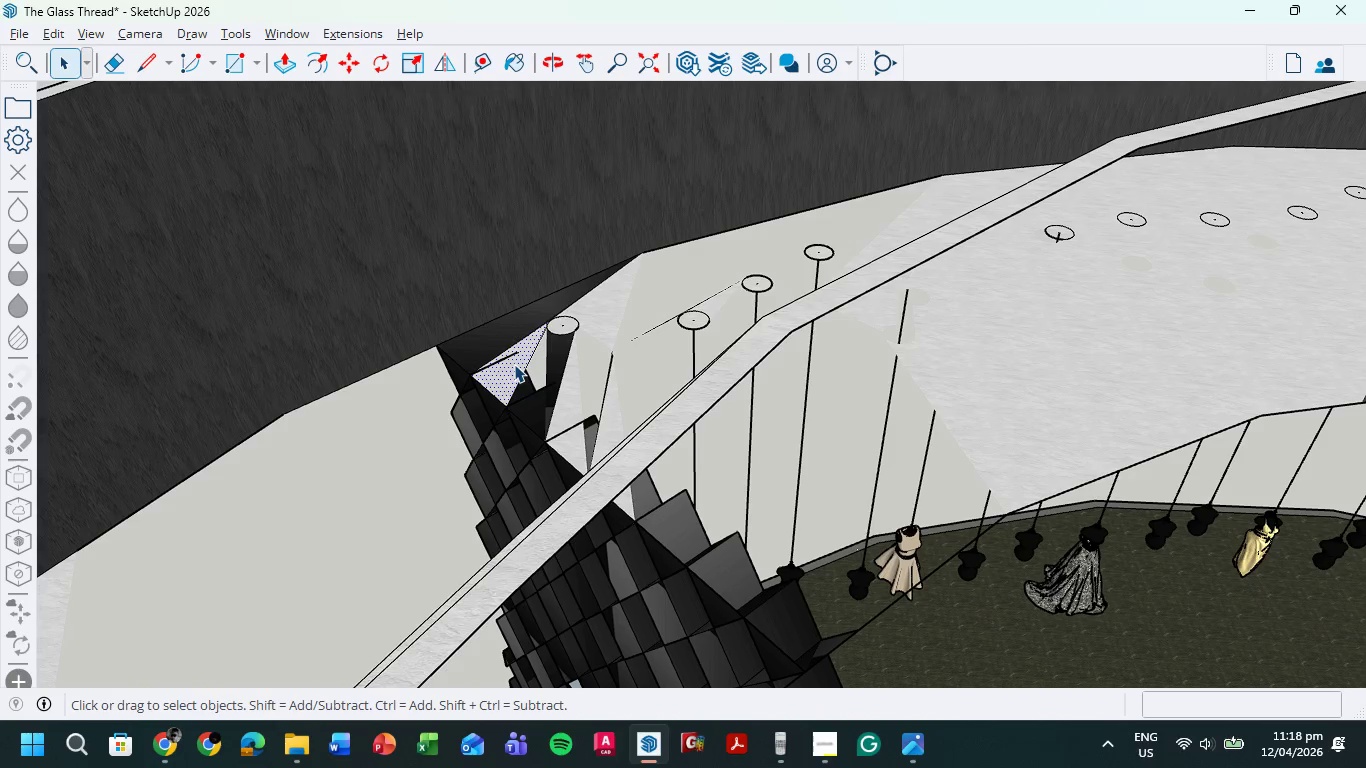 
key(Delete)
 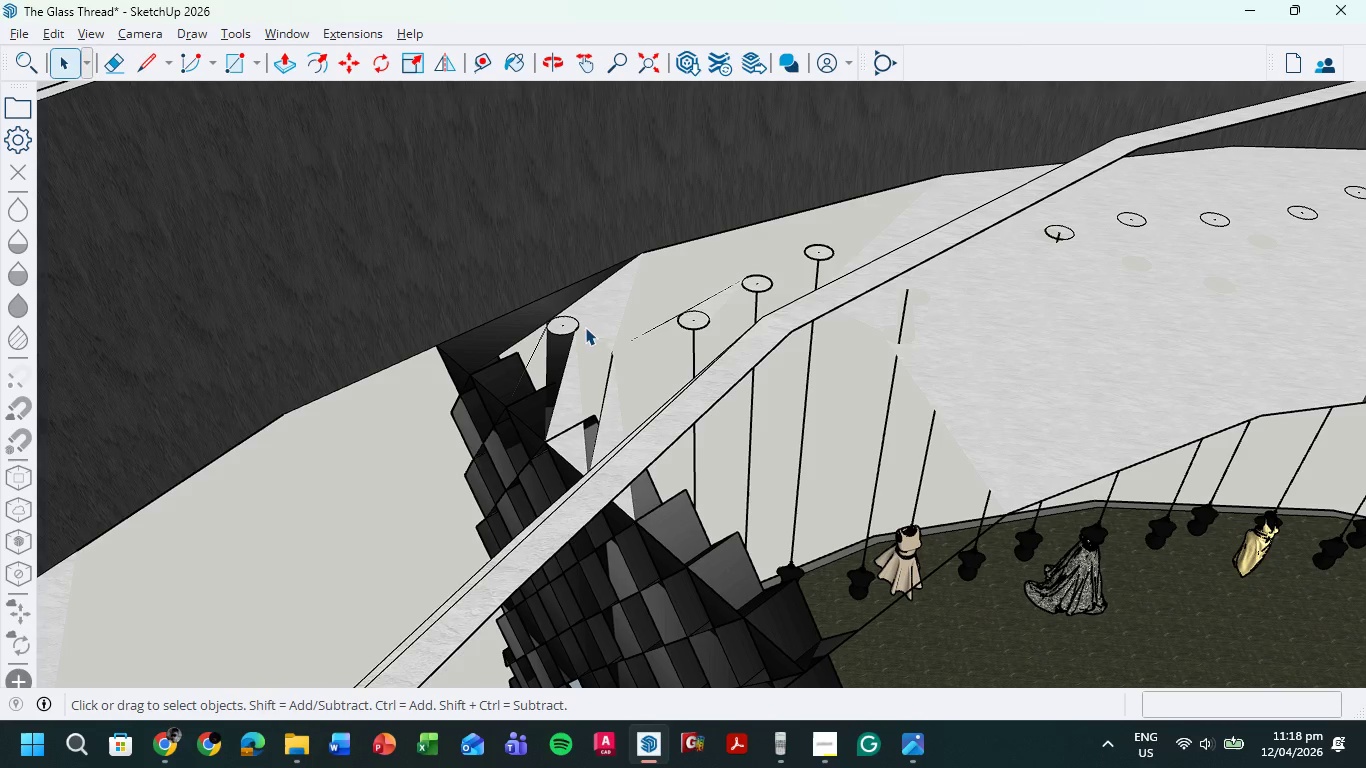 
left_click([605, 318])
 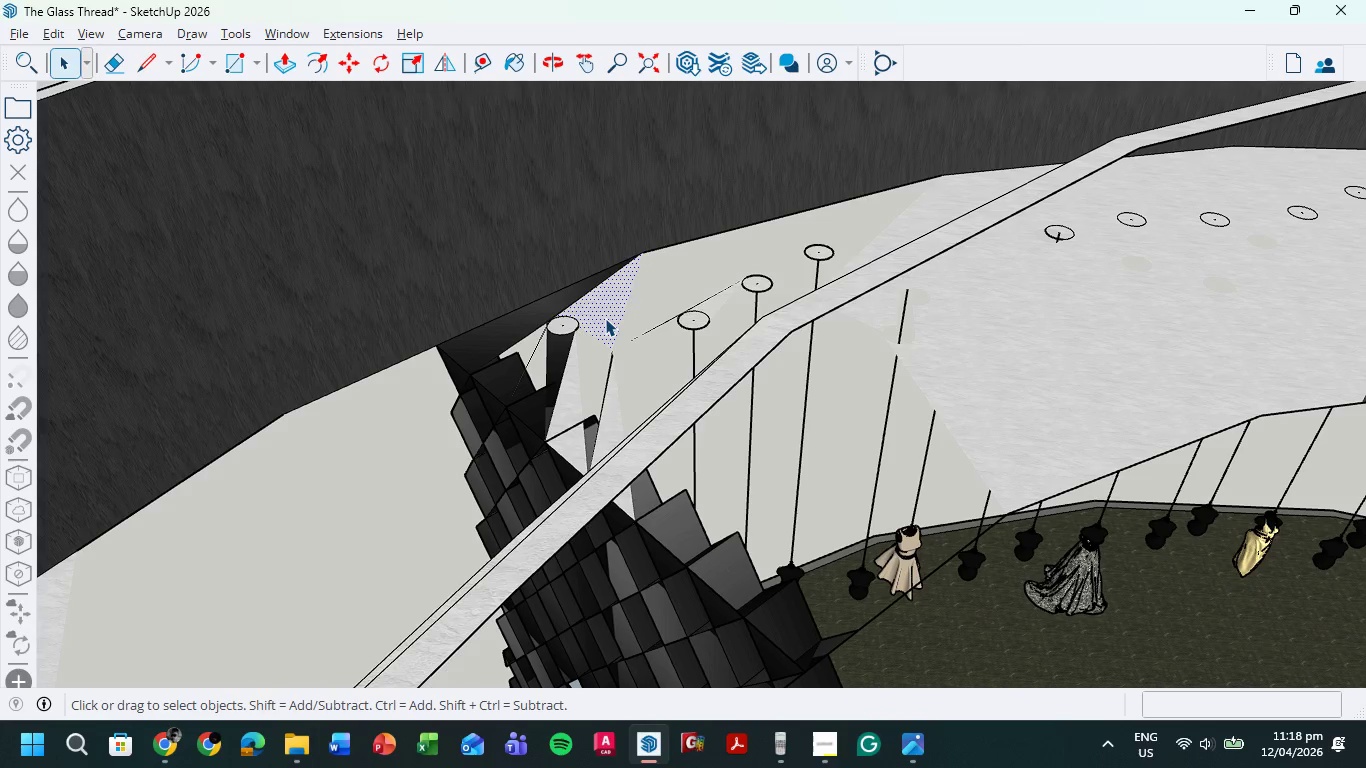 
key(Delete)
 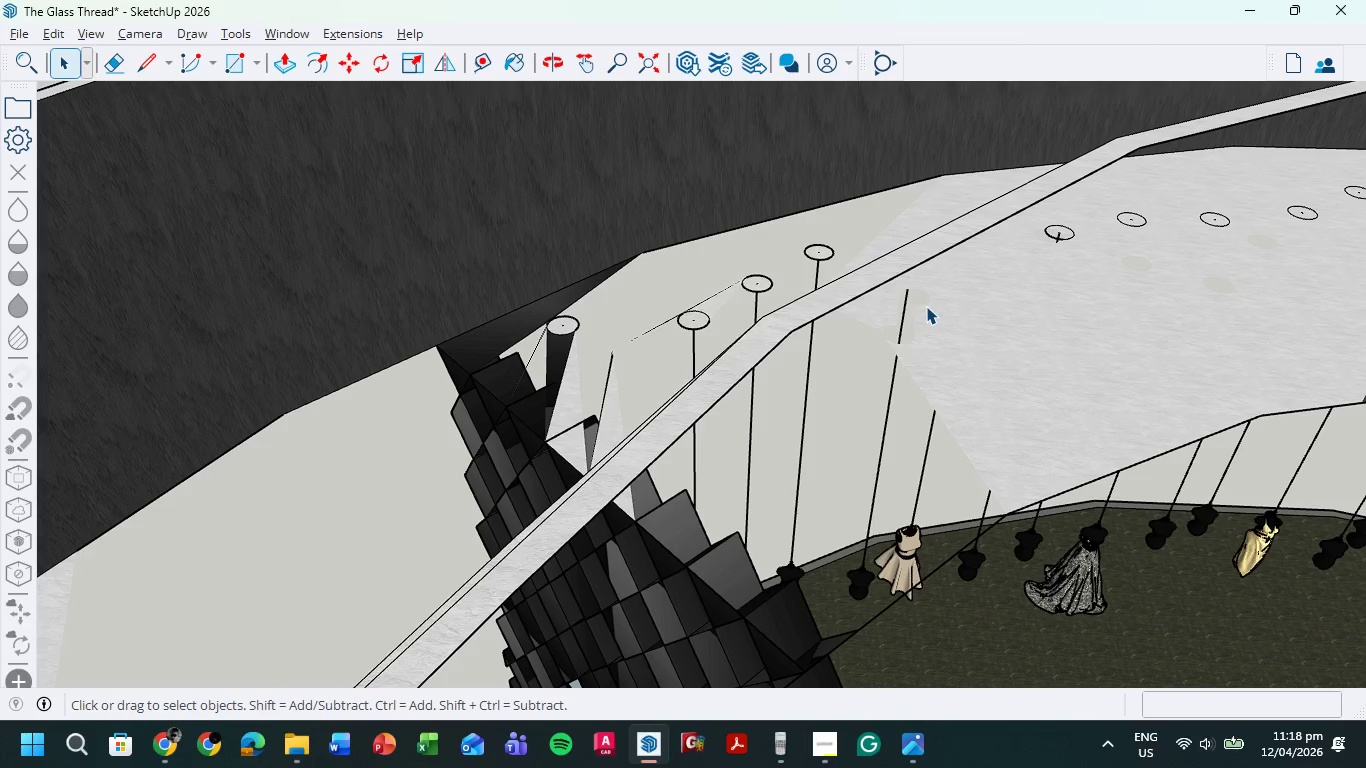 
key(Delete)
 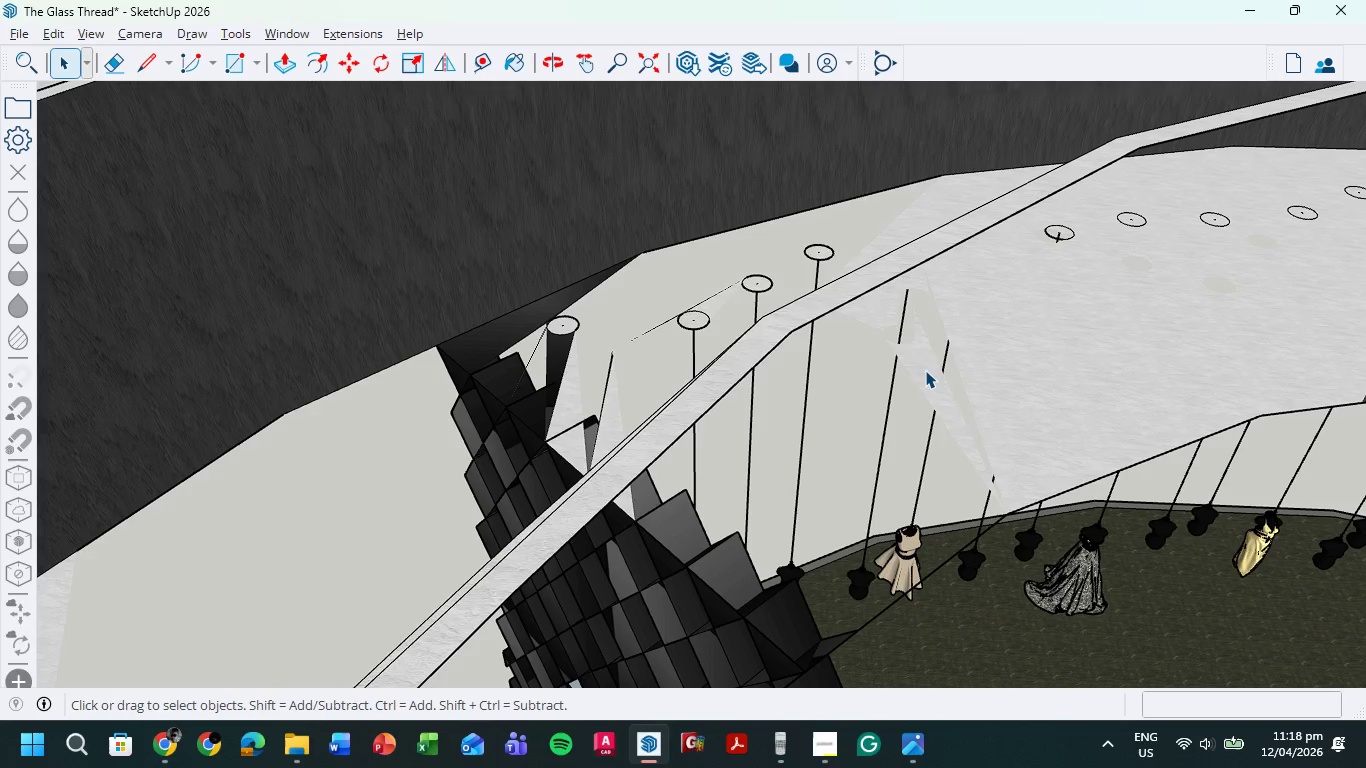 
key(Delete)
 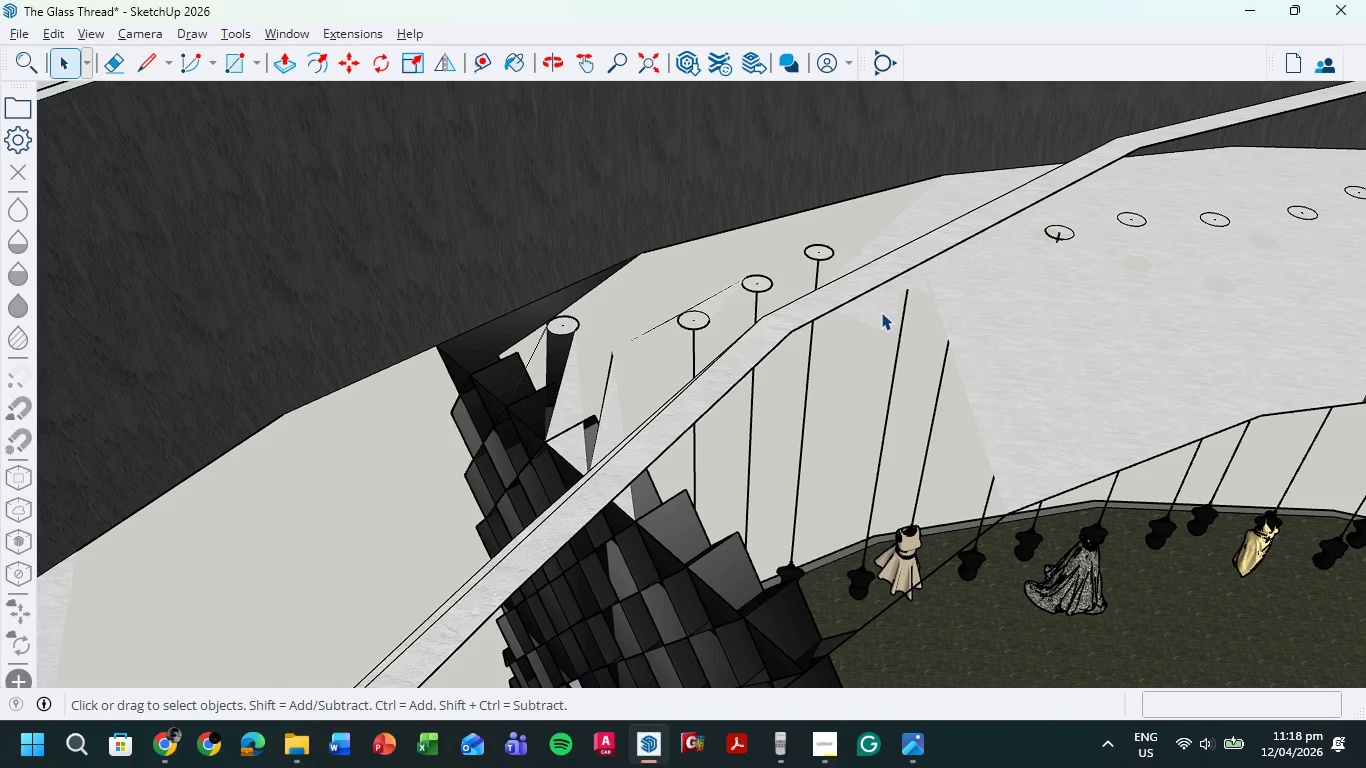 
left_click([881, 312])
 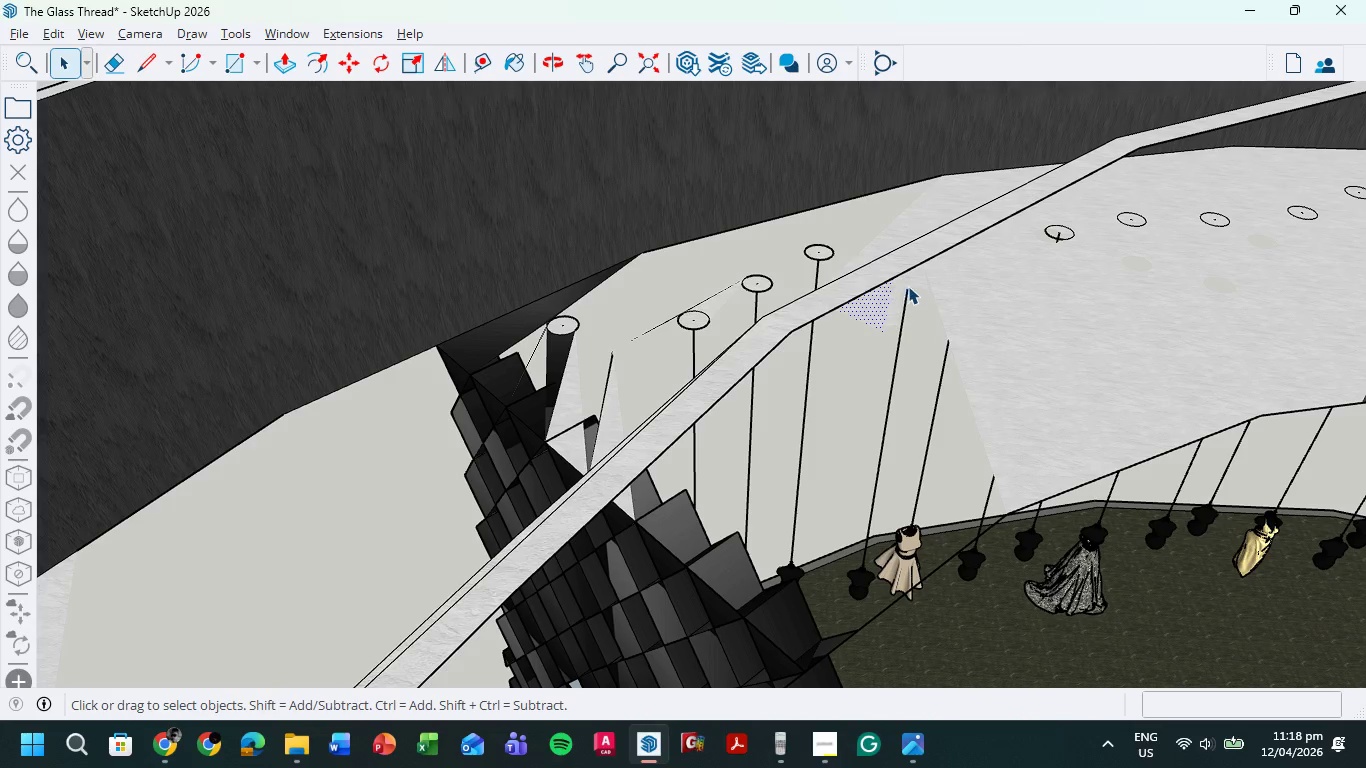 
key(Delete)
 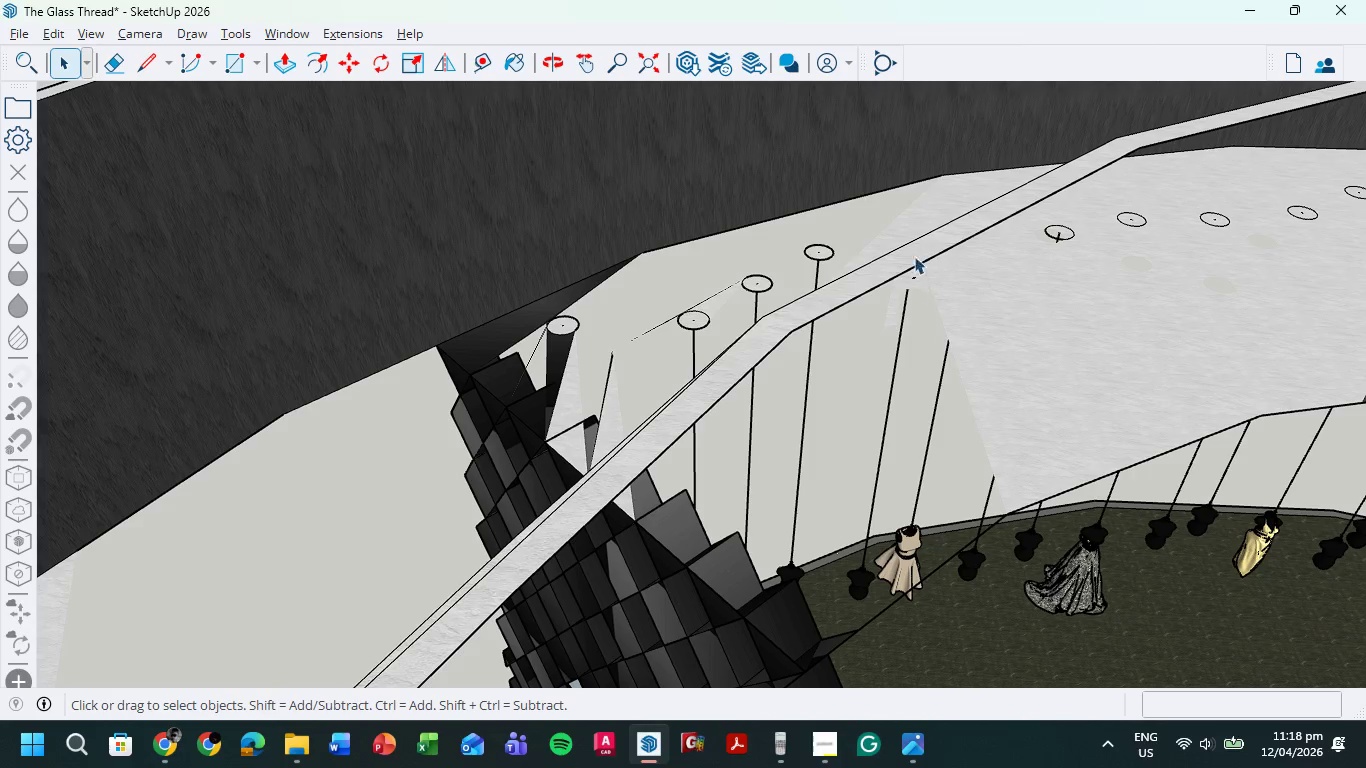 
key(Delete)
 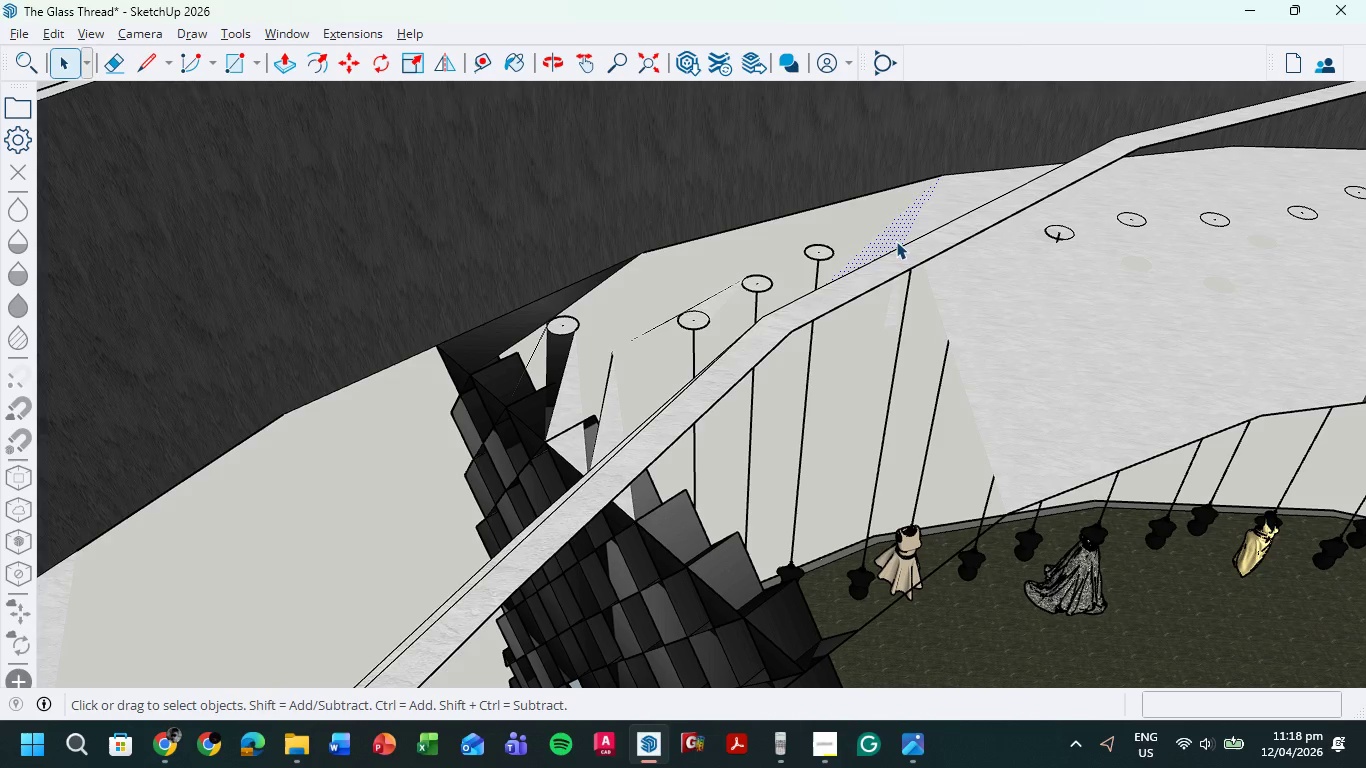 
key(Delete)
 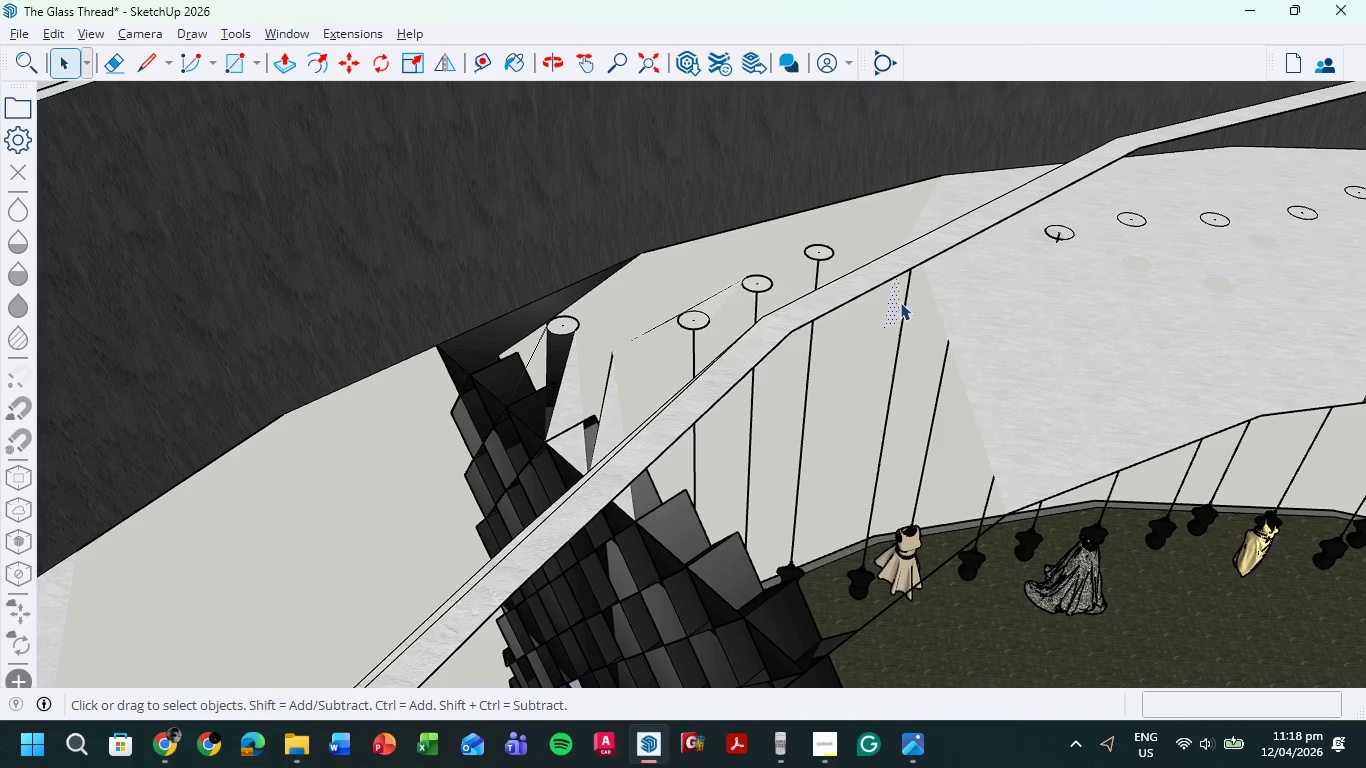 
key(Delete)
 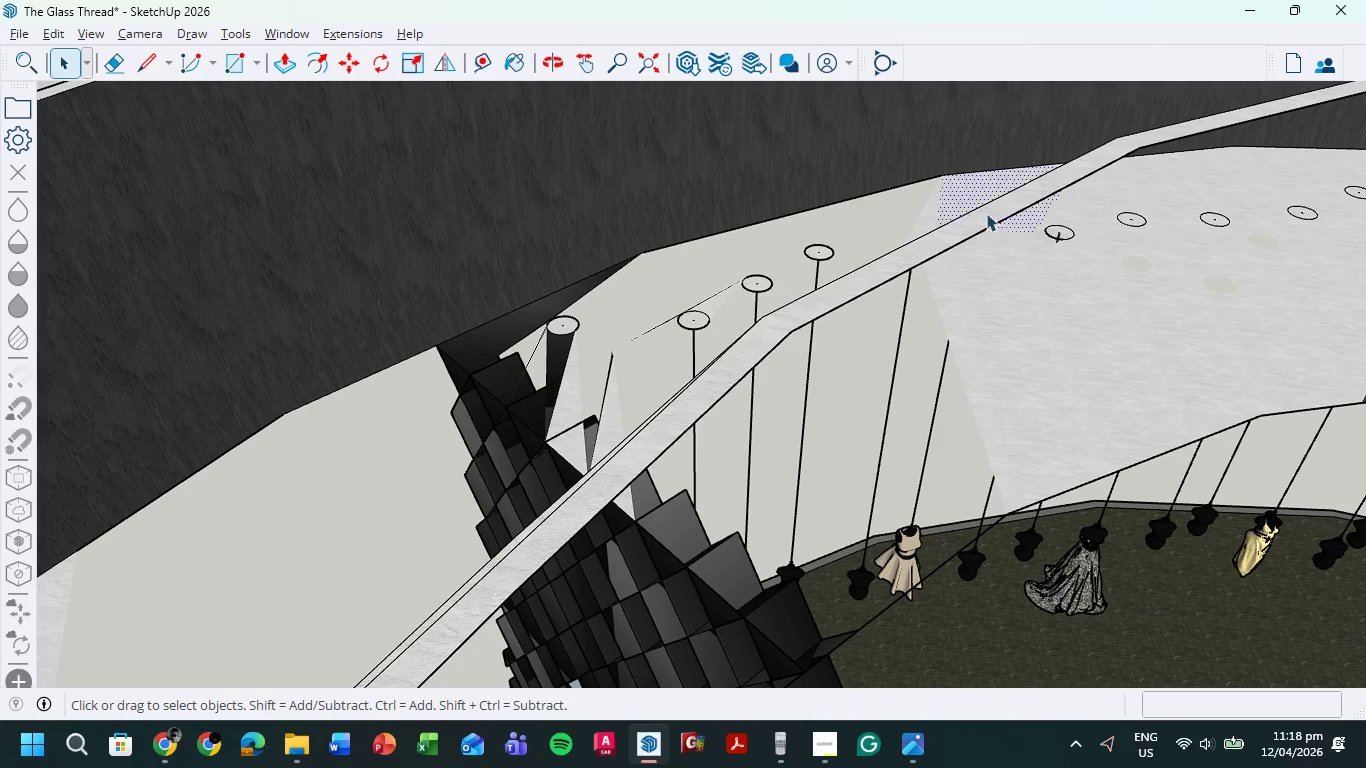 
key(Delete)
 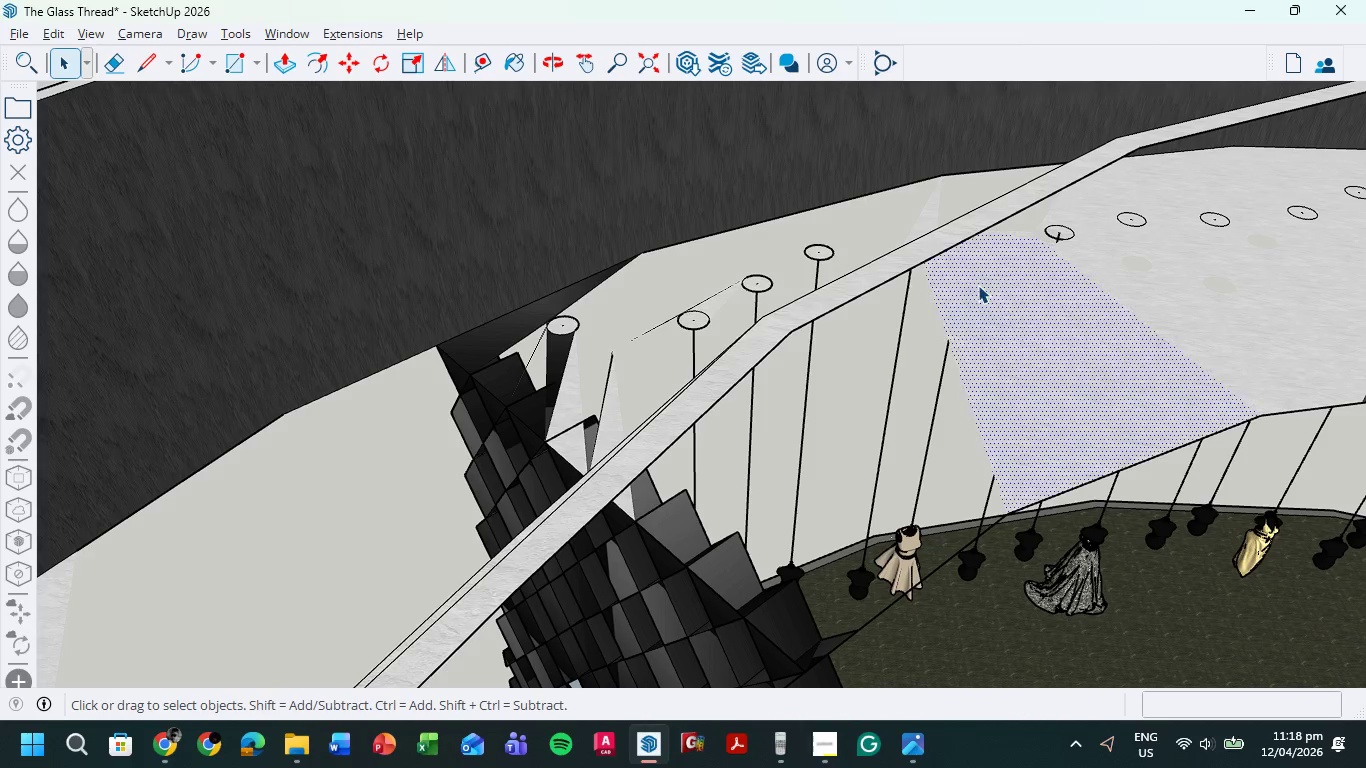 
key(Delete)
 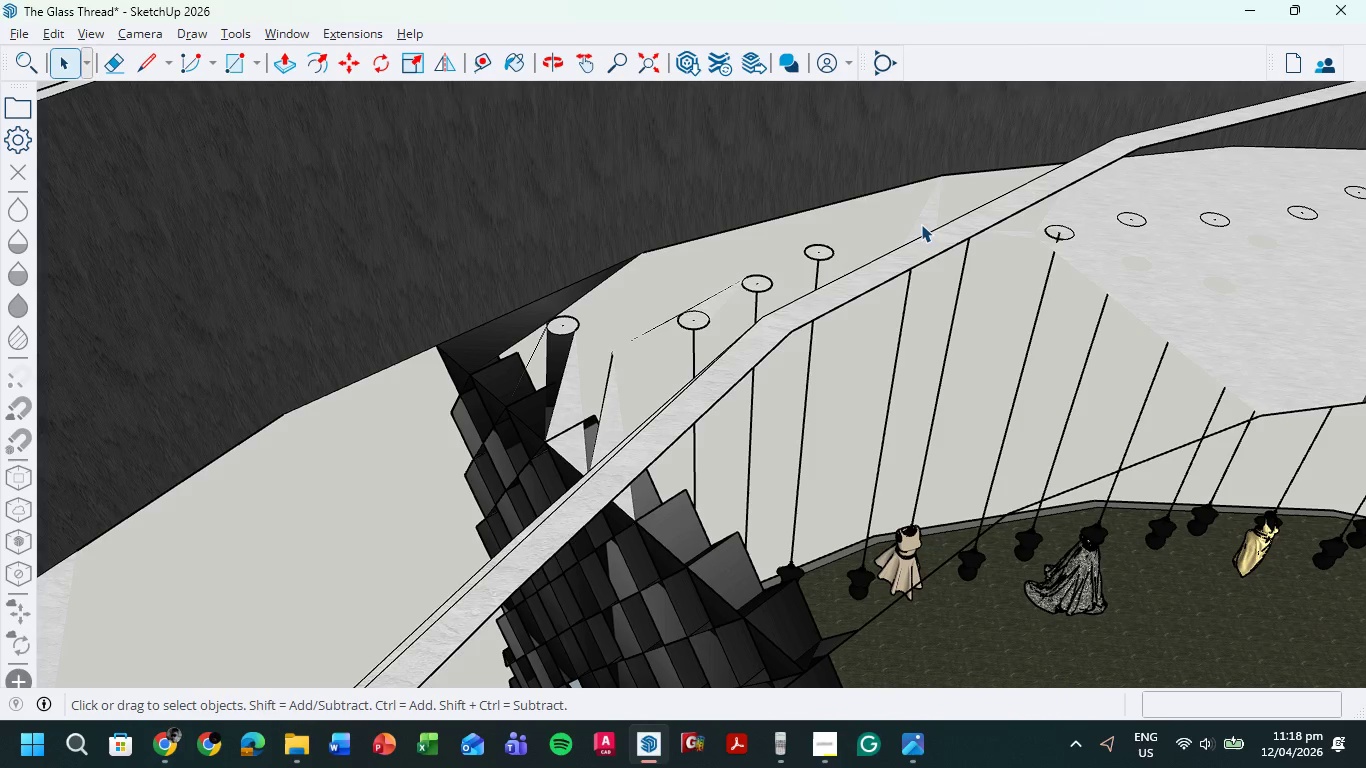 
left_click([923, 225])
 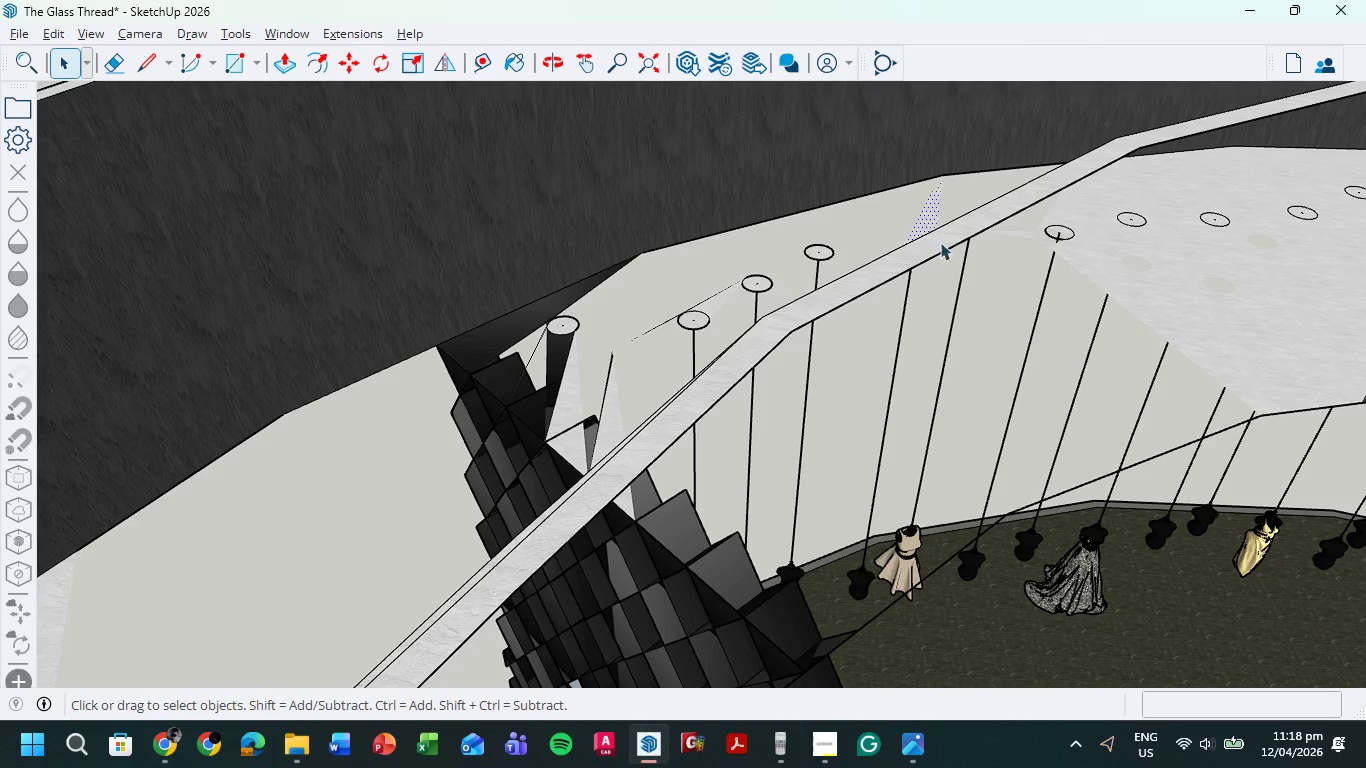 
key(Delete)
 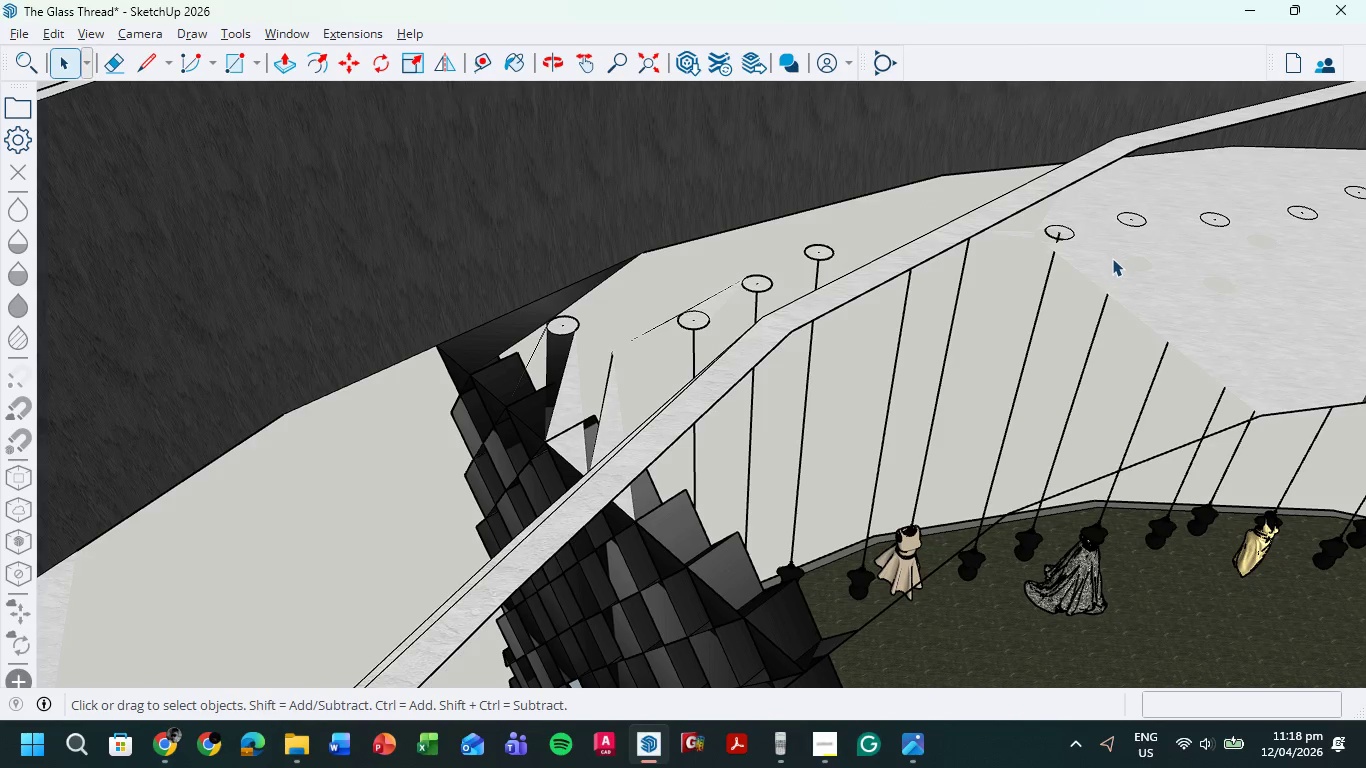 
left_click([1113, 260])
 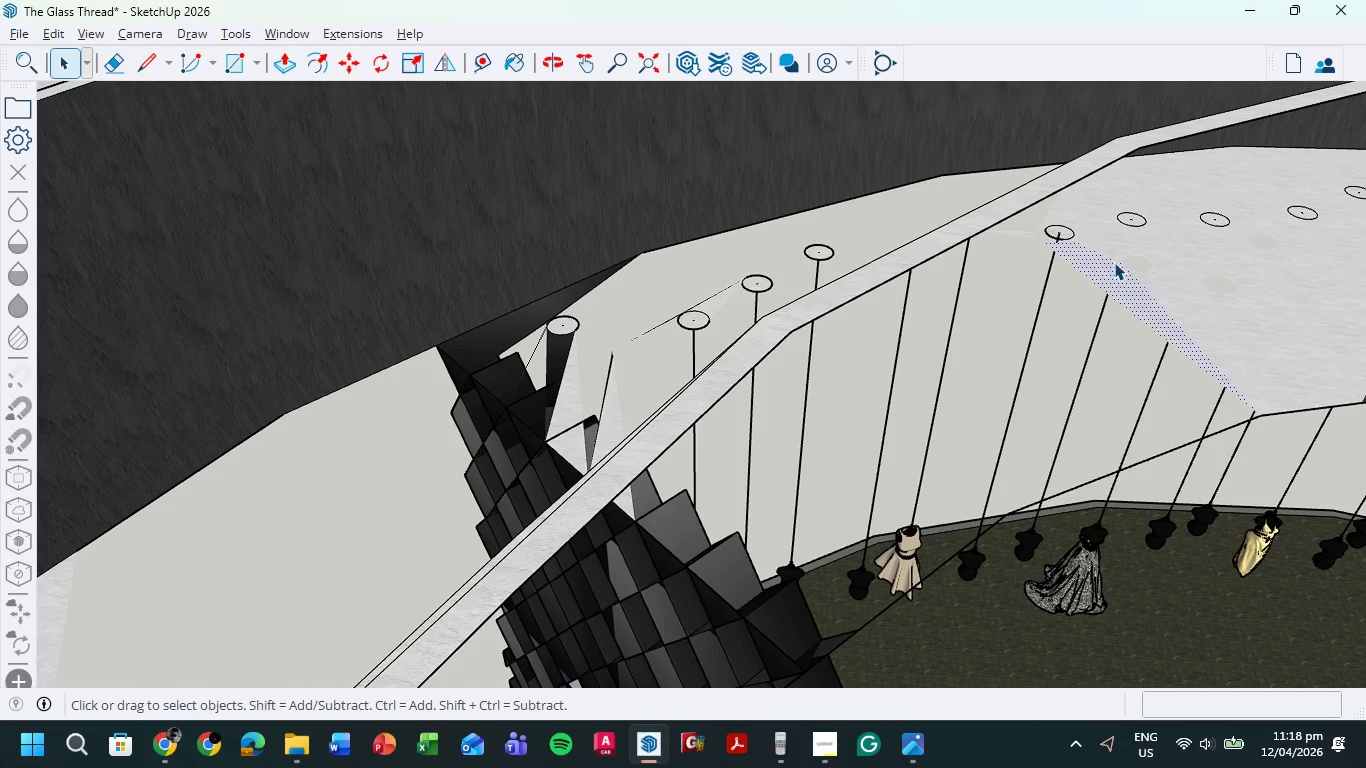 
key(Delete)
 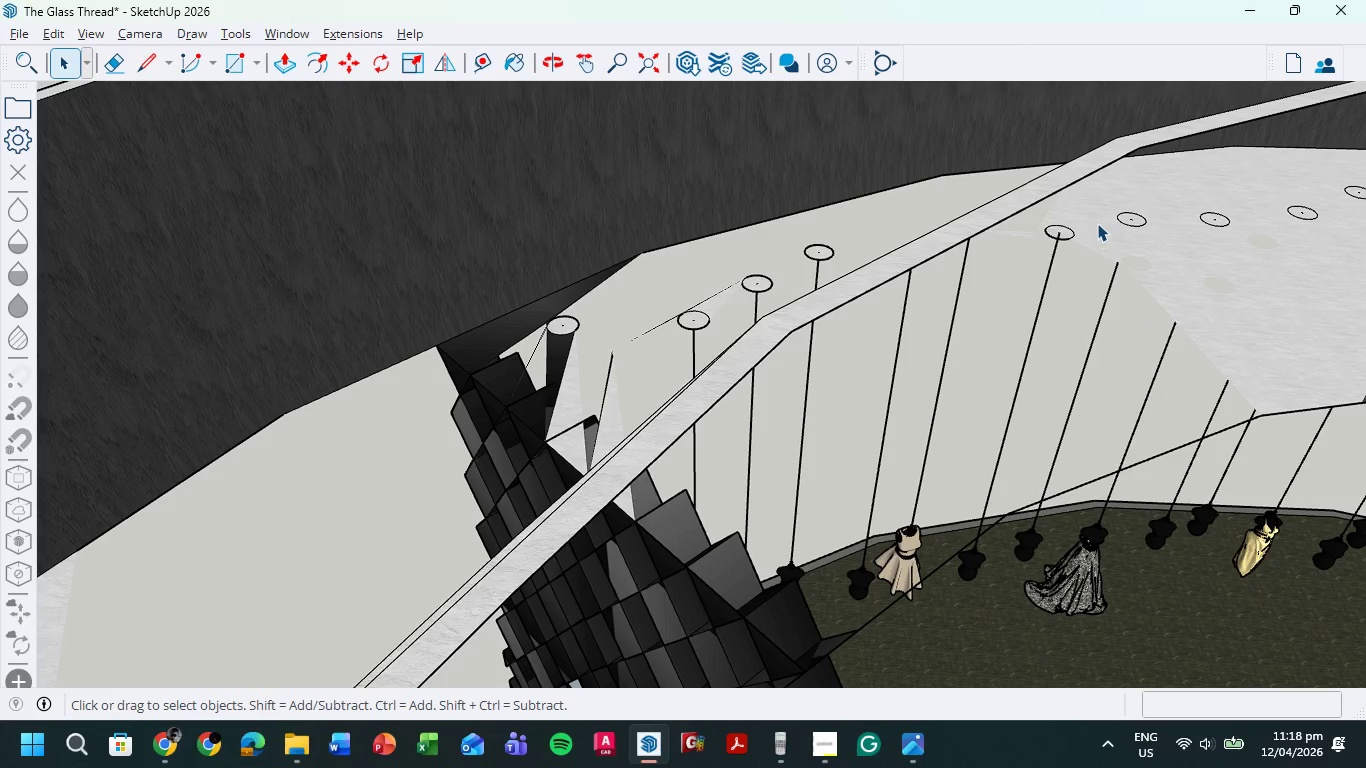 
left_click([1097, 222])
 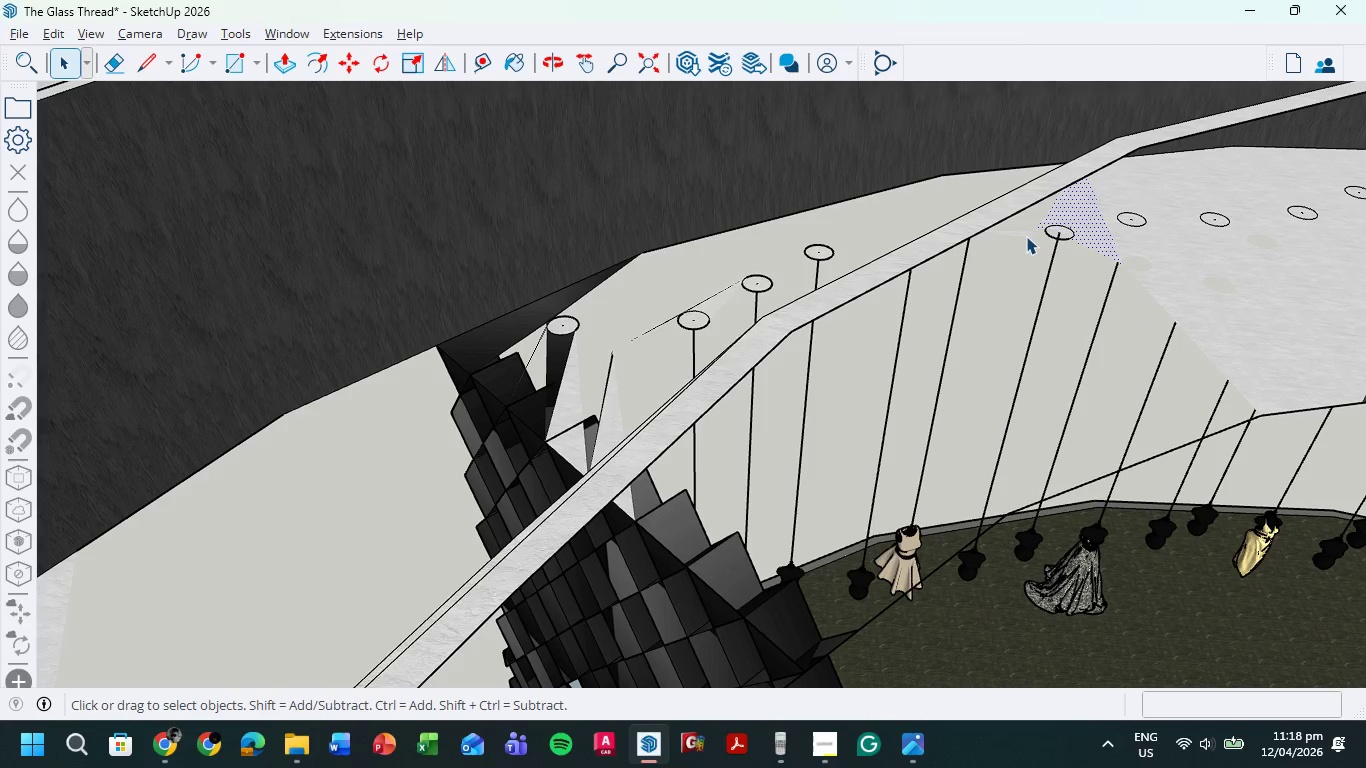 
left_click([1026, 234])
 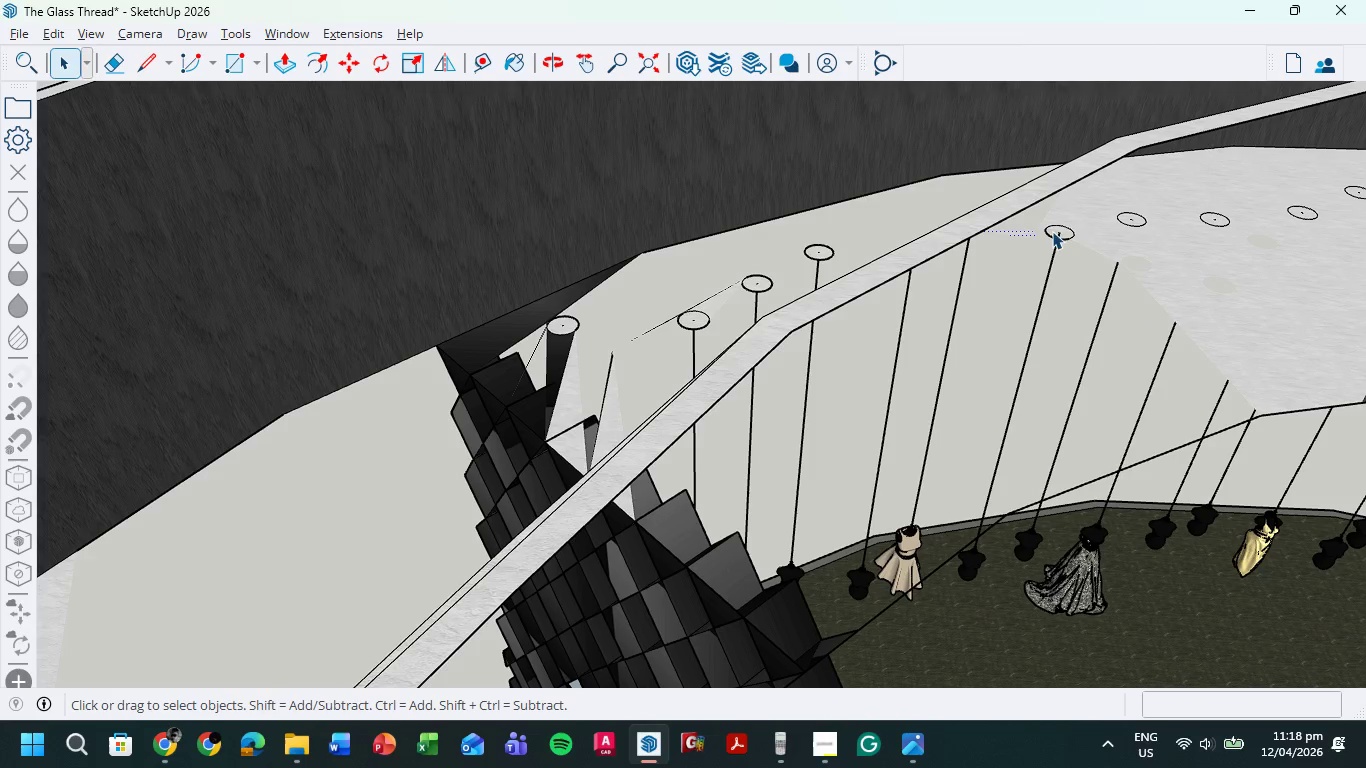 
key(Delete)
 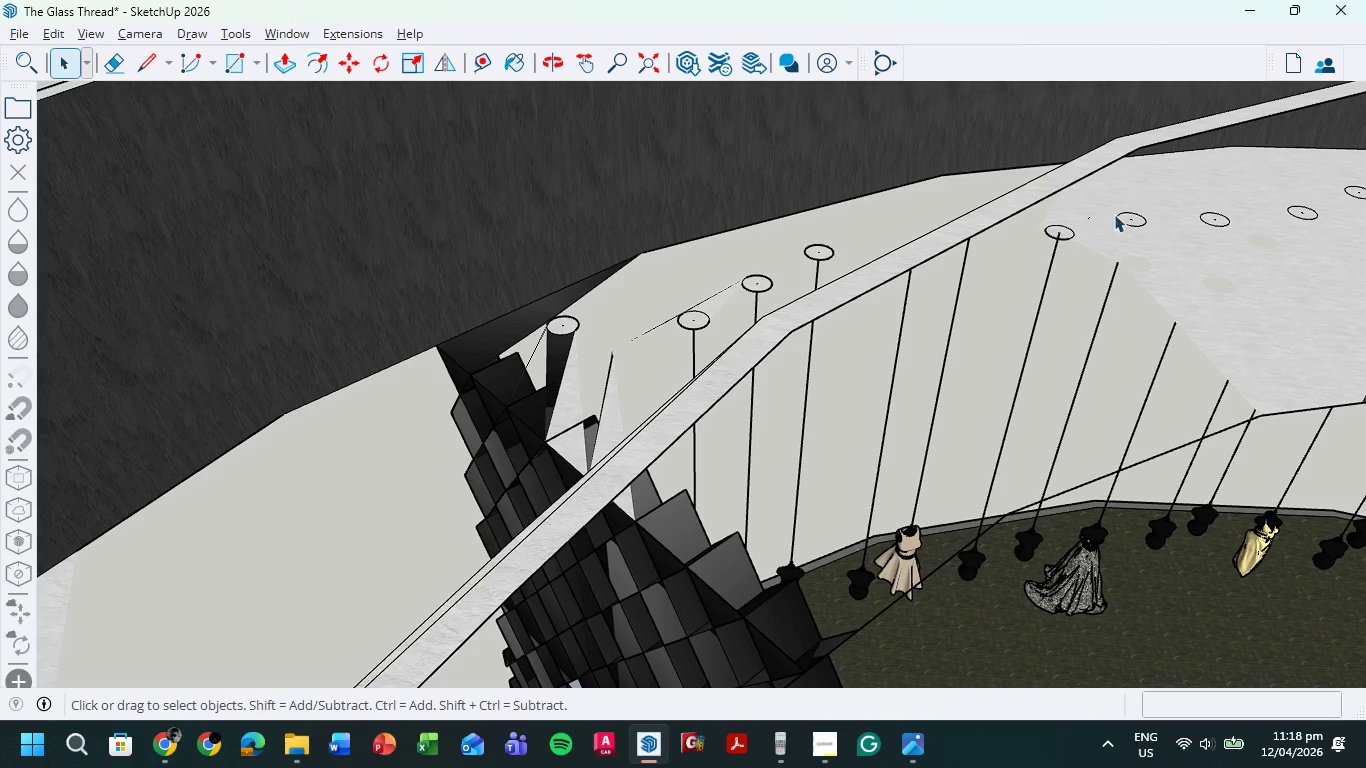 
key(Delete)
 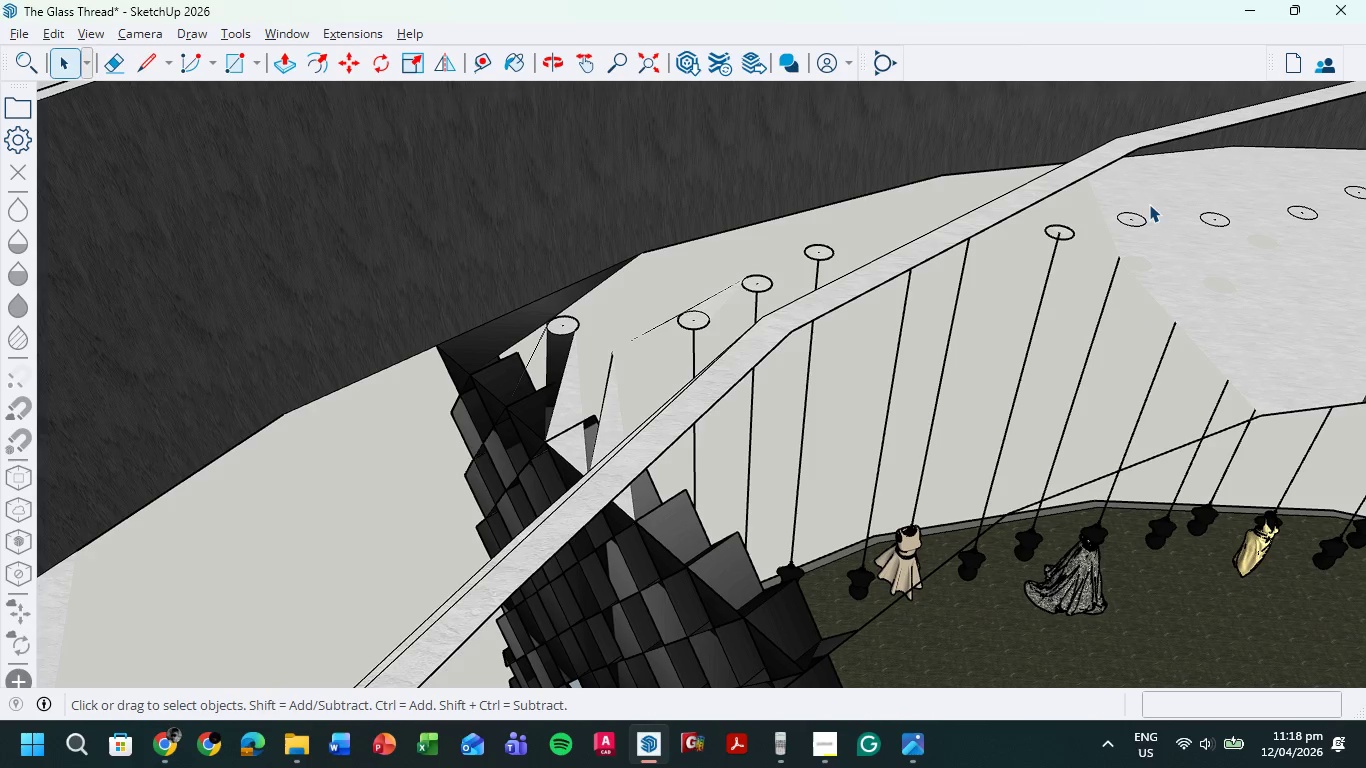 
left_click([1149, 204])
 